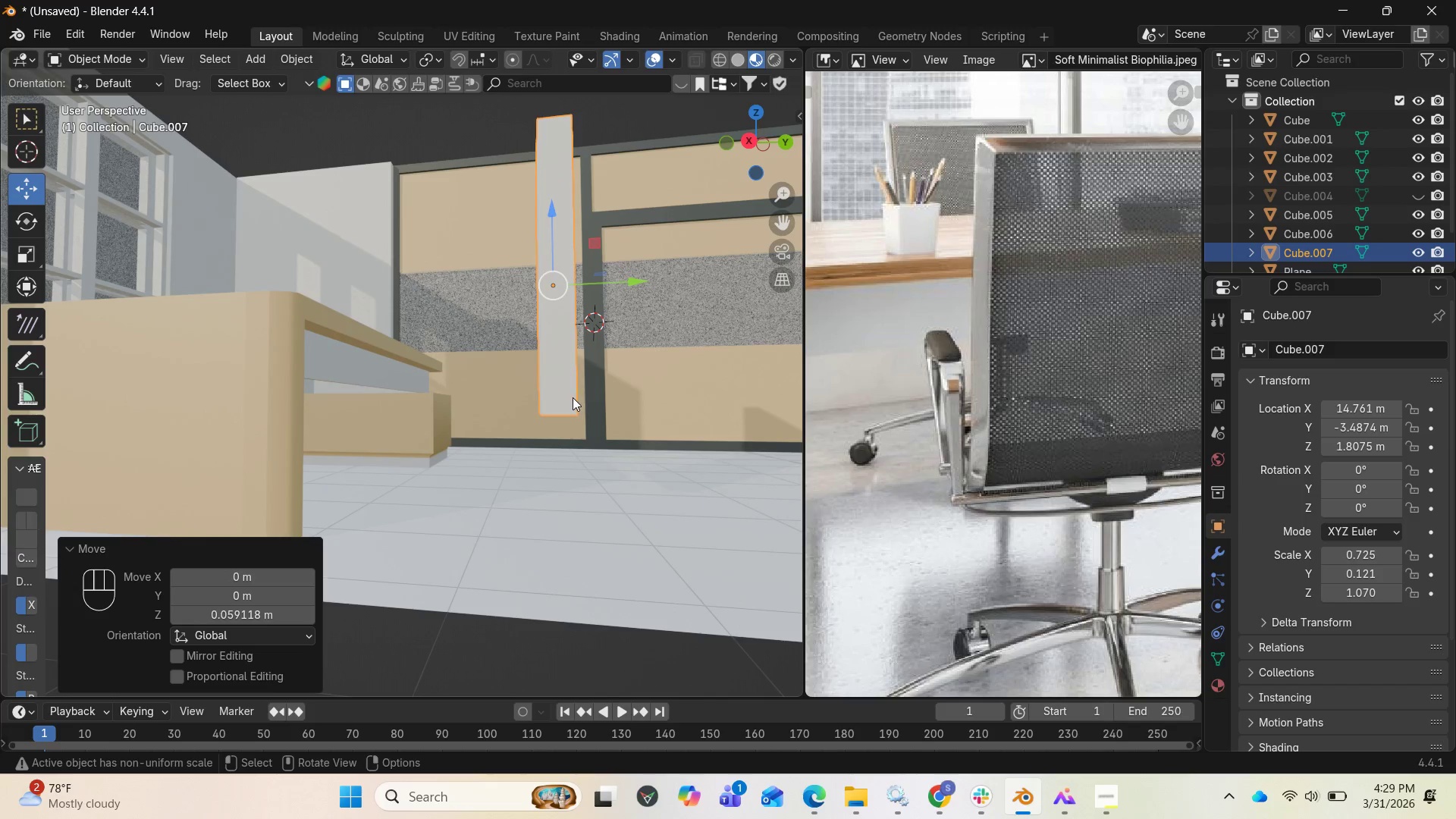 
key(Tab)
 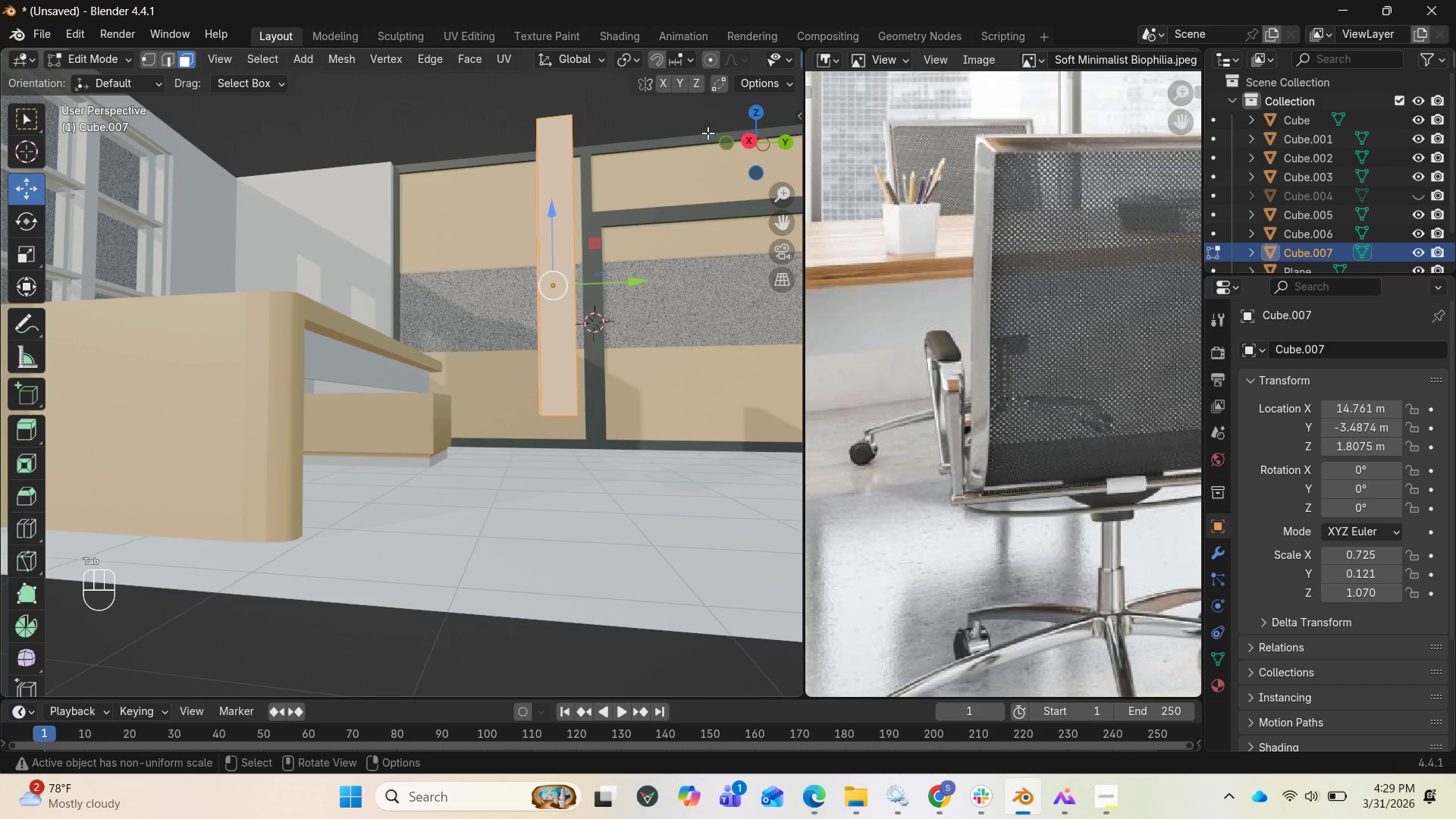 
left_click_drag(start_coordinate=[738, 147], to_coordinate=[711, 147])
 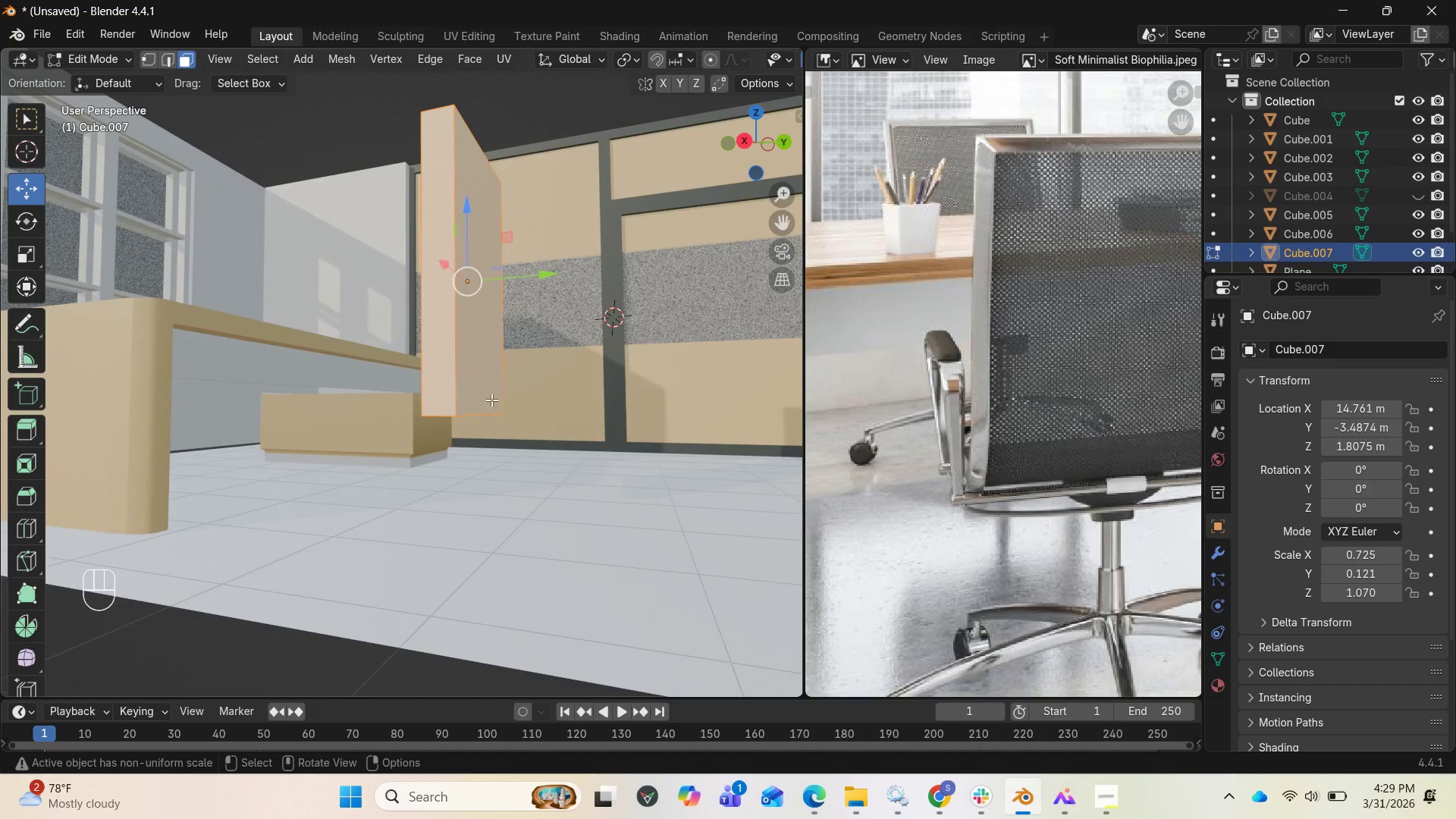 
key(Control+R)
 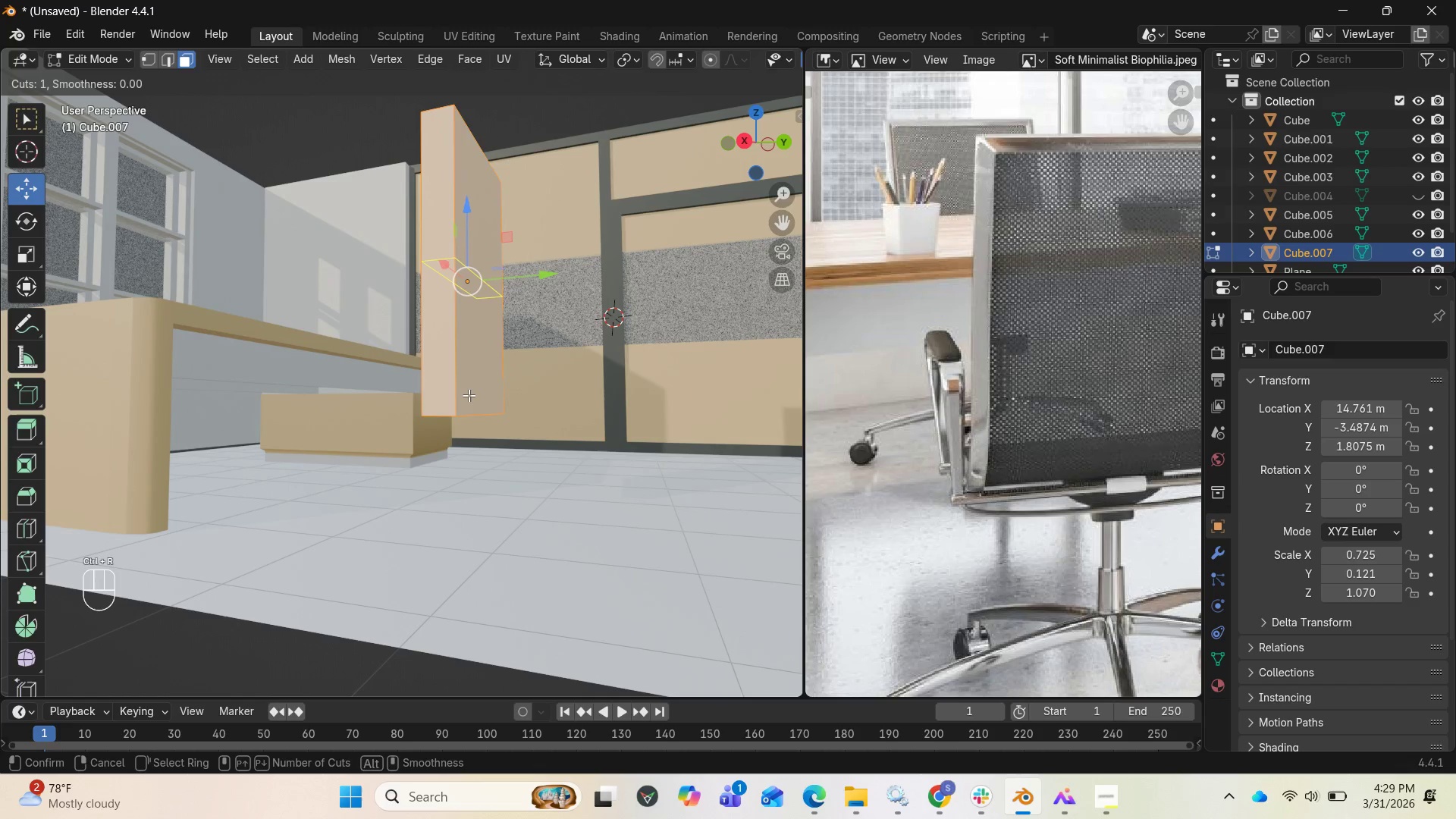 
left_click([469, 395])
 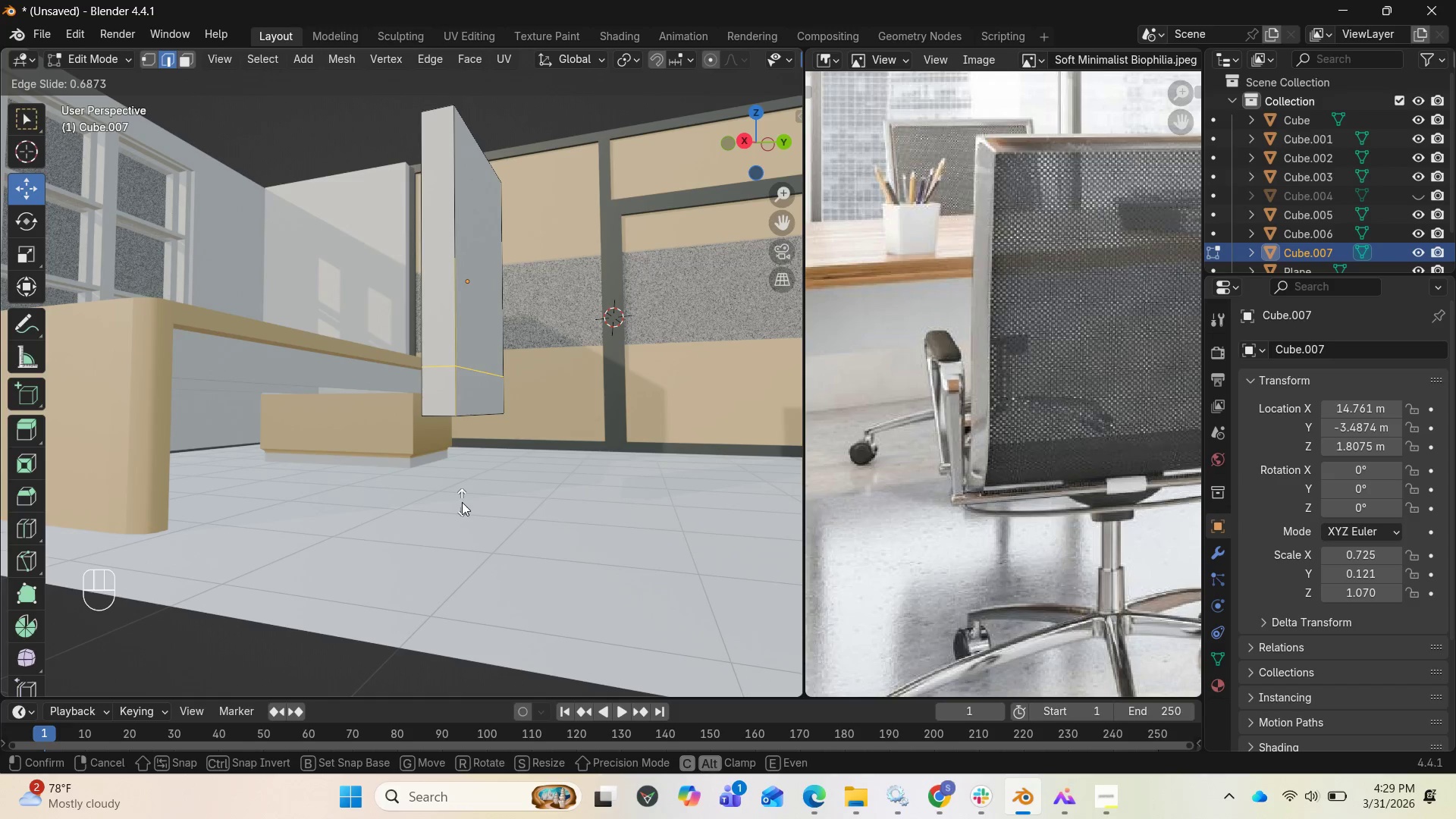 
wait(6.27)
 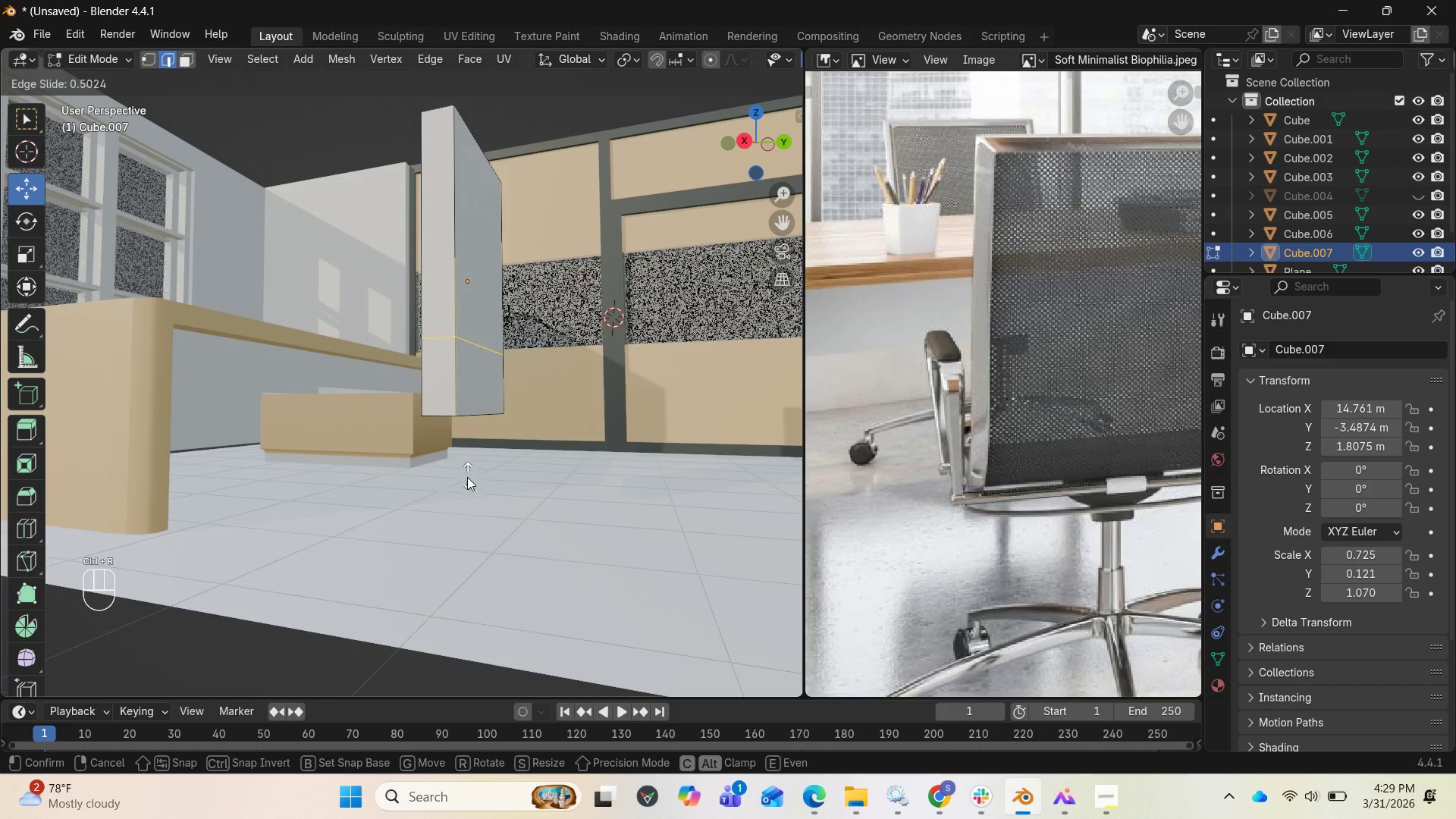 
left_click([461, 500])
 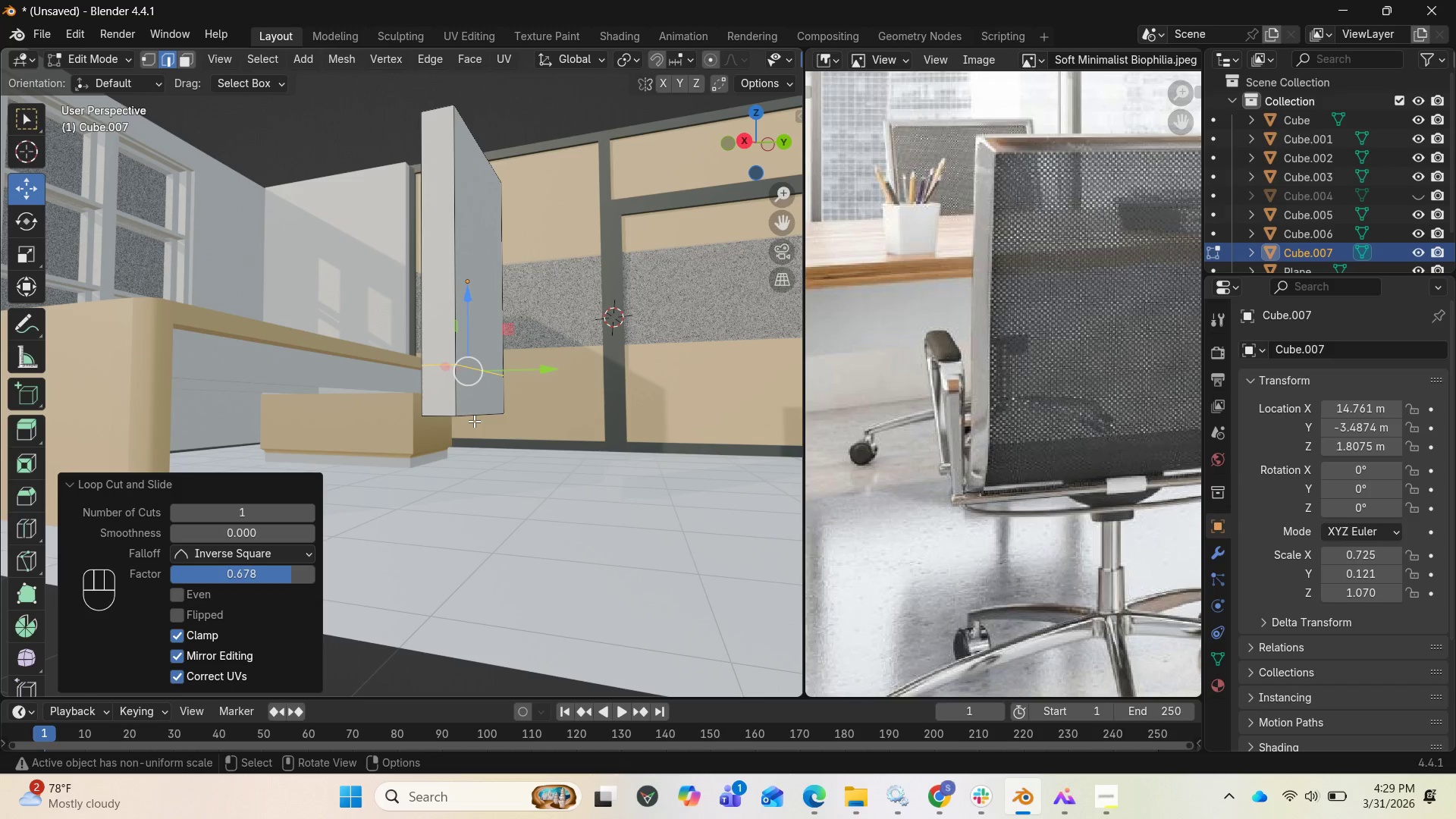 
hold_key(key=ShiftLeft, duration=0.8)
left_click([471, 410])
 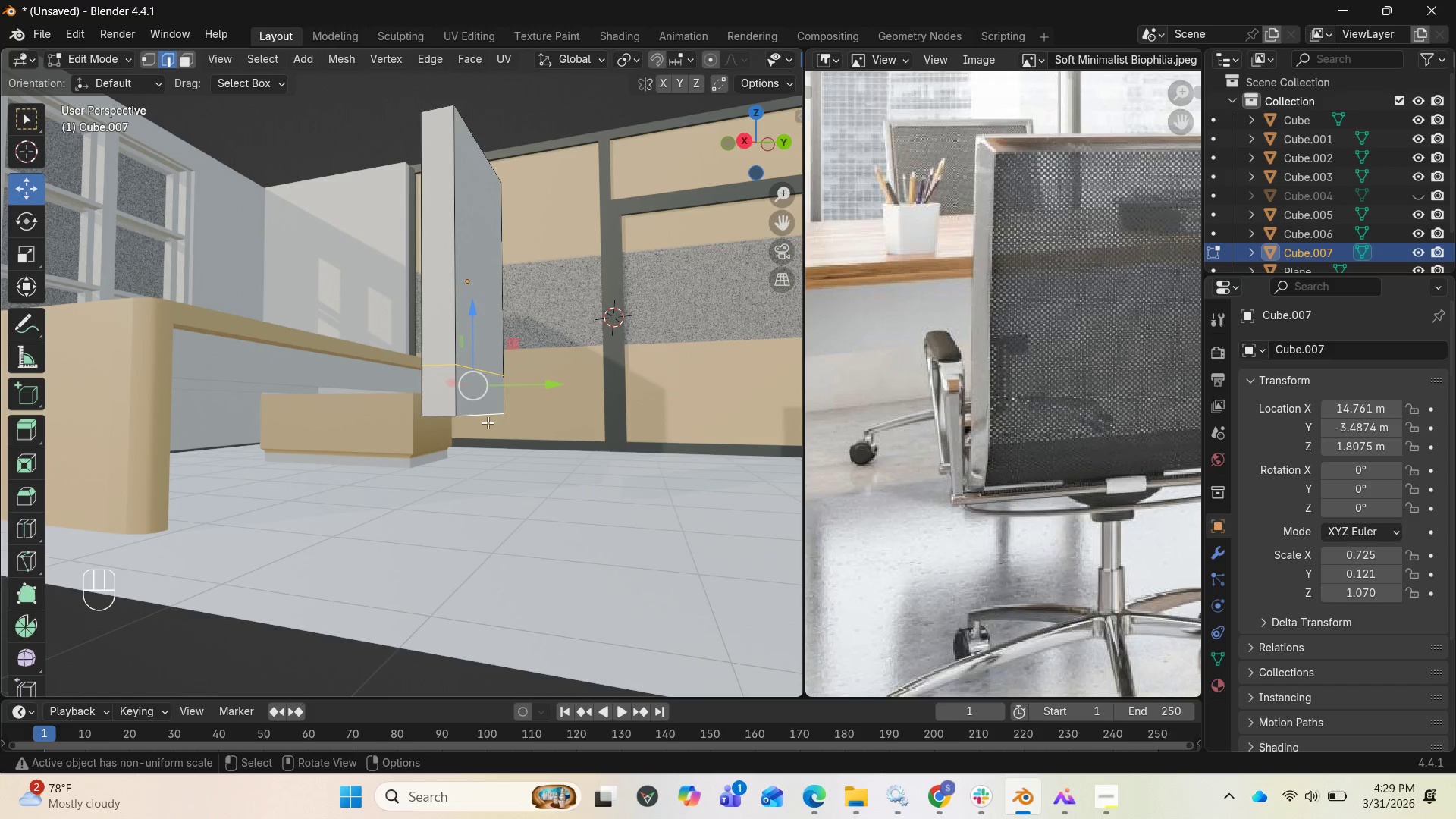 
hold_key(key=ControlLeft, duration=1.27)
left_click([482, 413])
 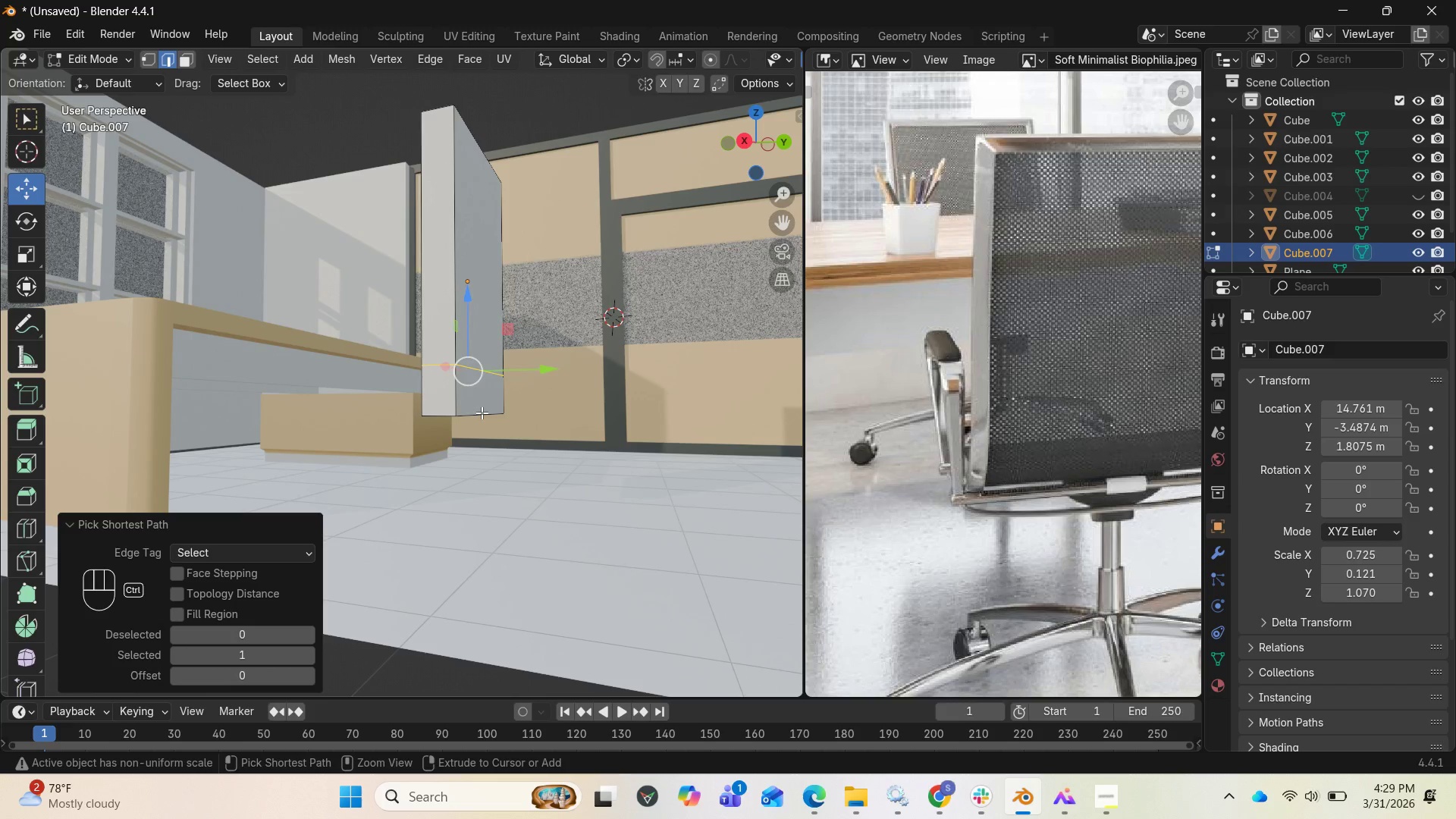 
left_click([482, 413])
 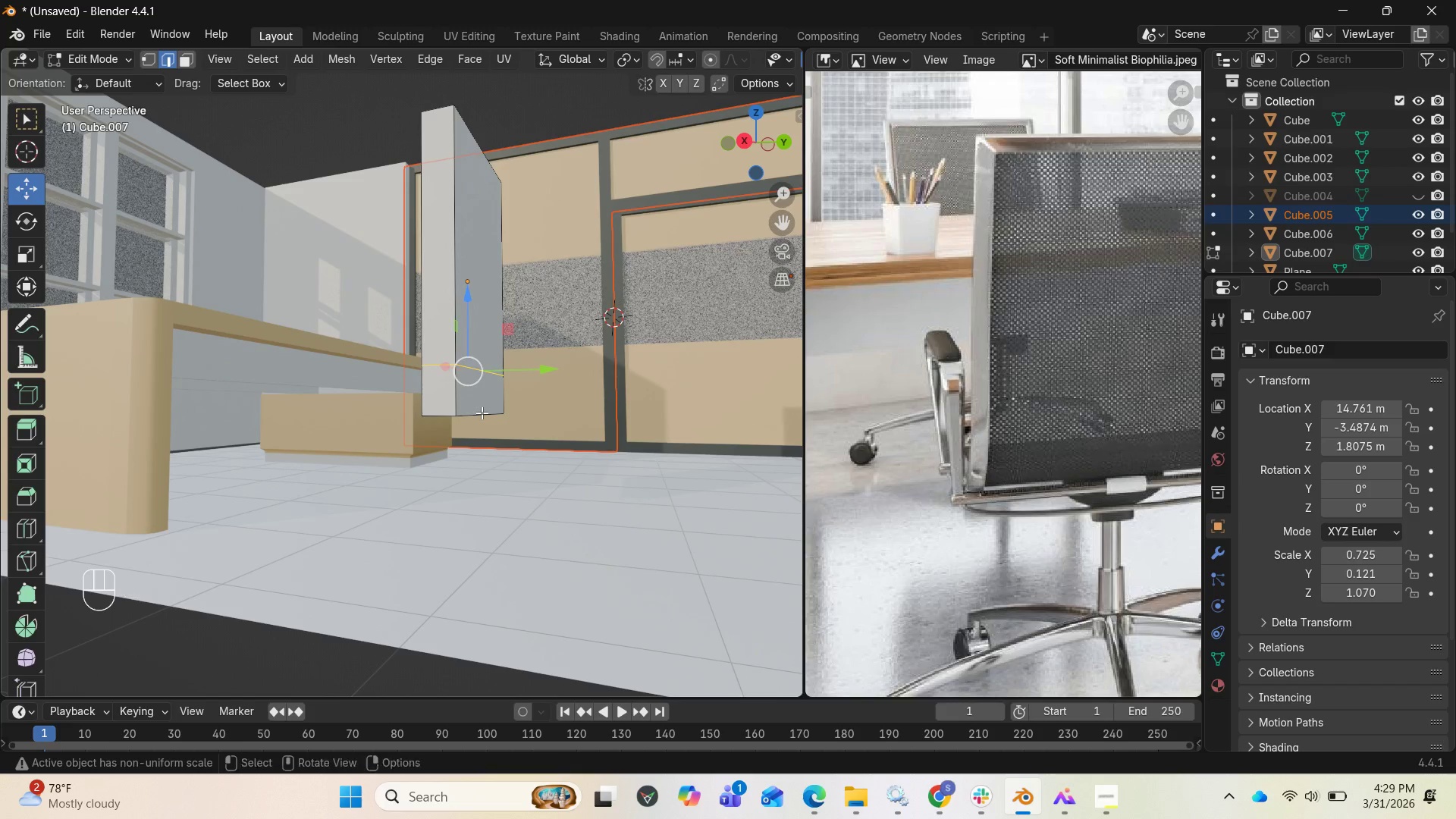 
left_click([482, 413])
 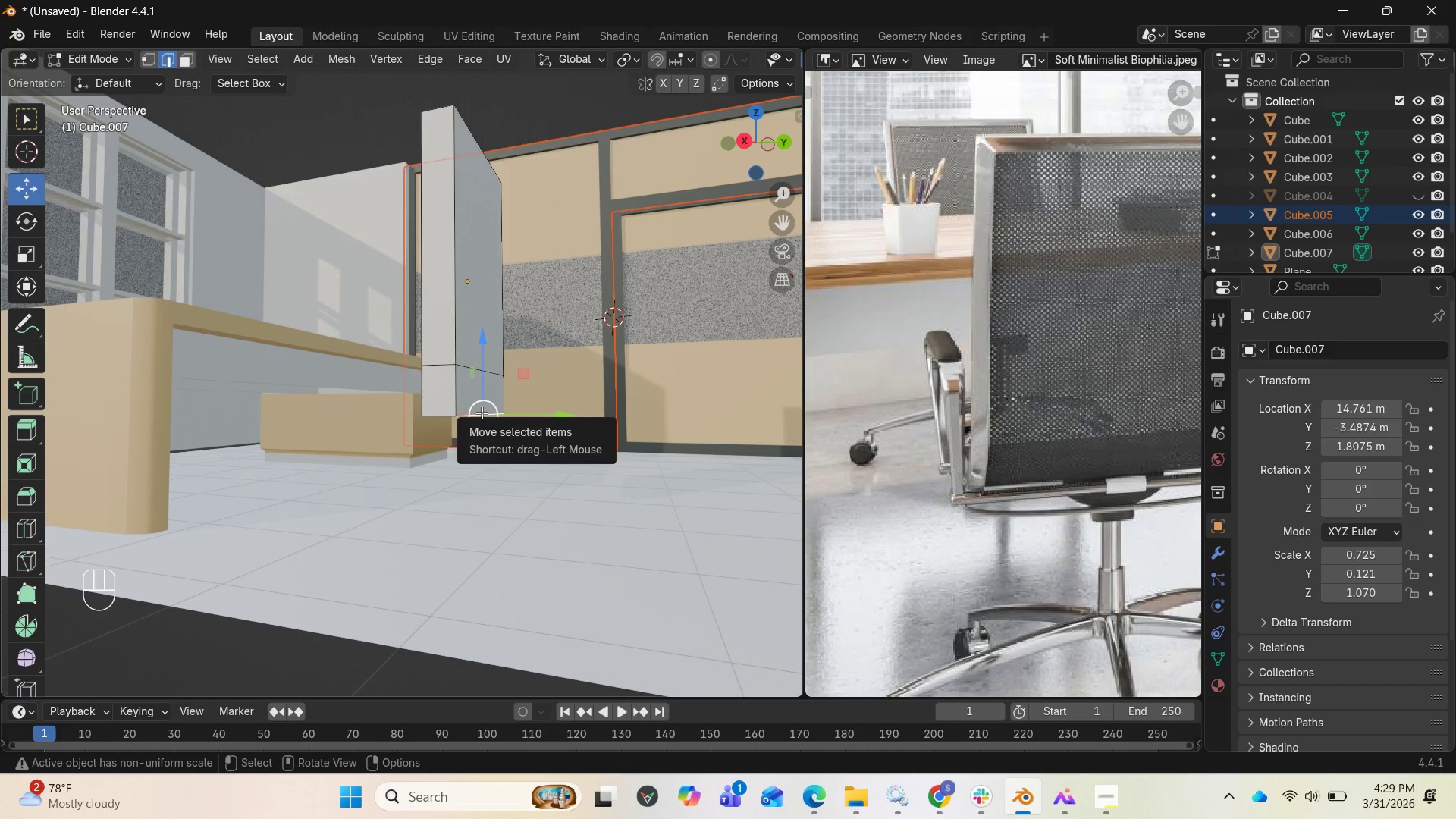 
key(Tab)
 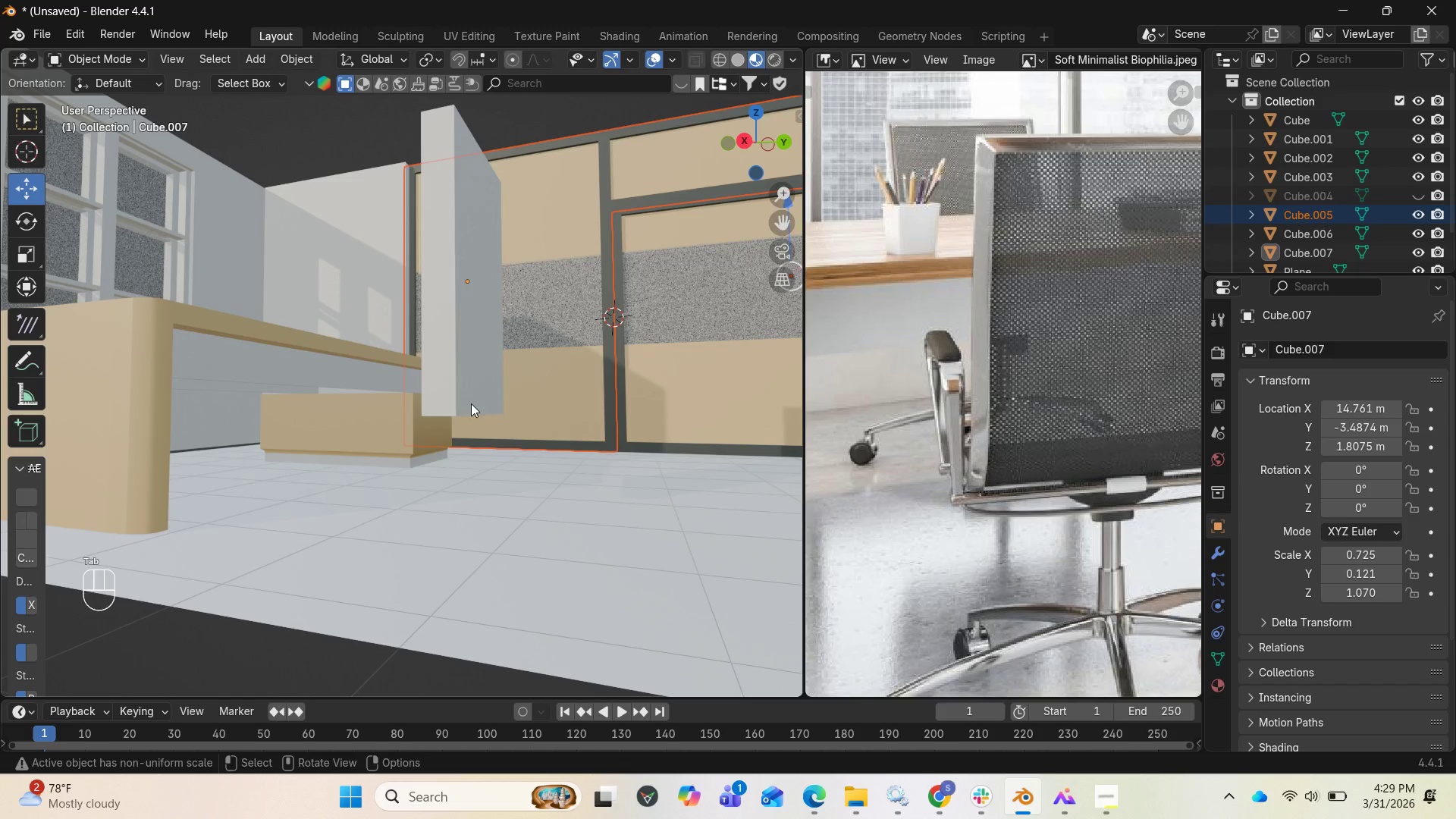 
left_click([469, 403])
 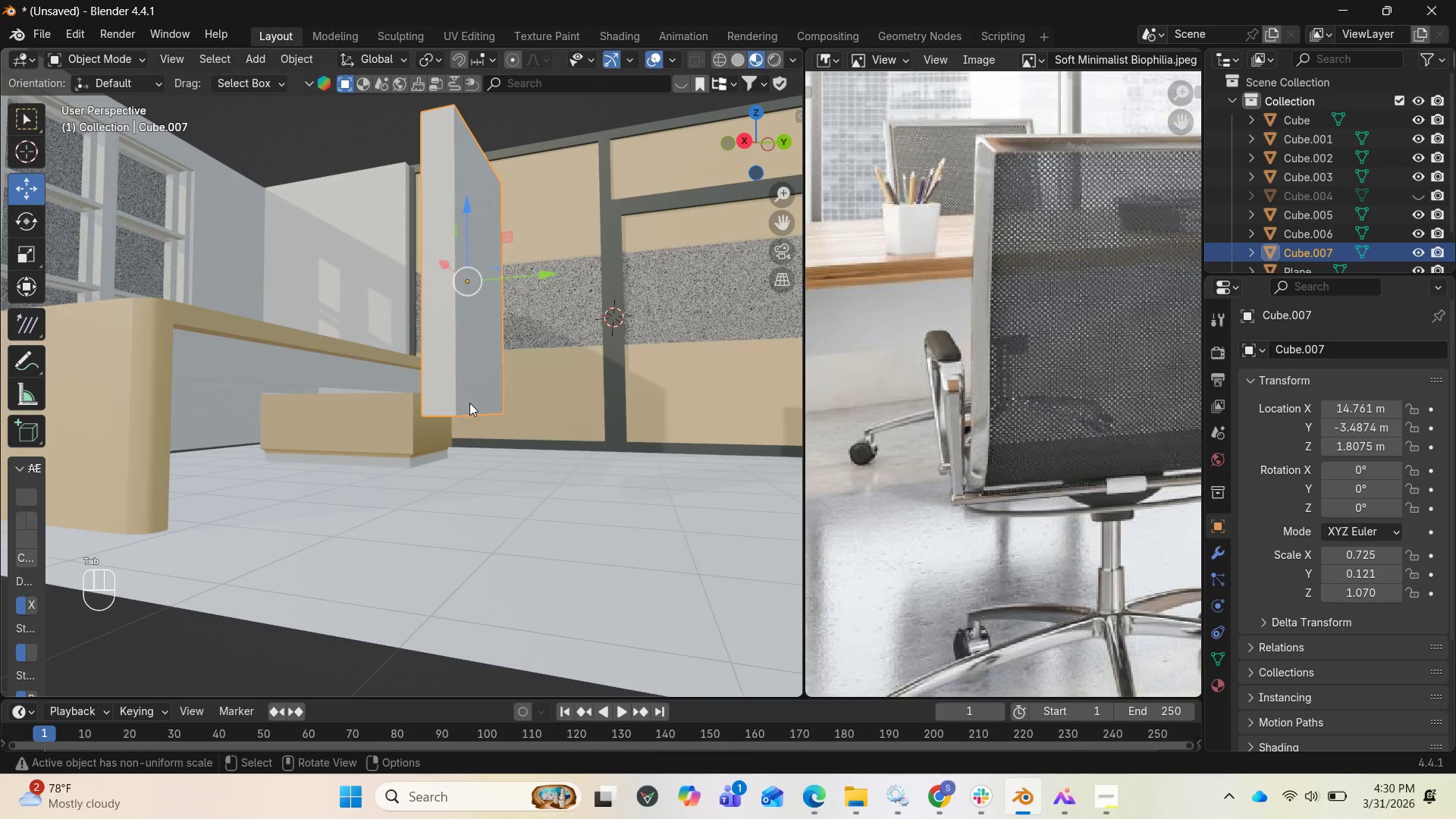 
key(Tab)
 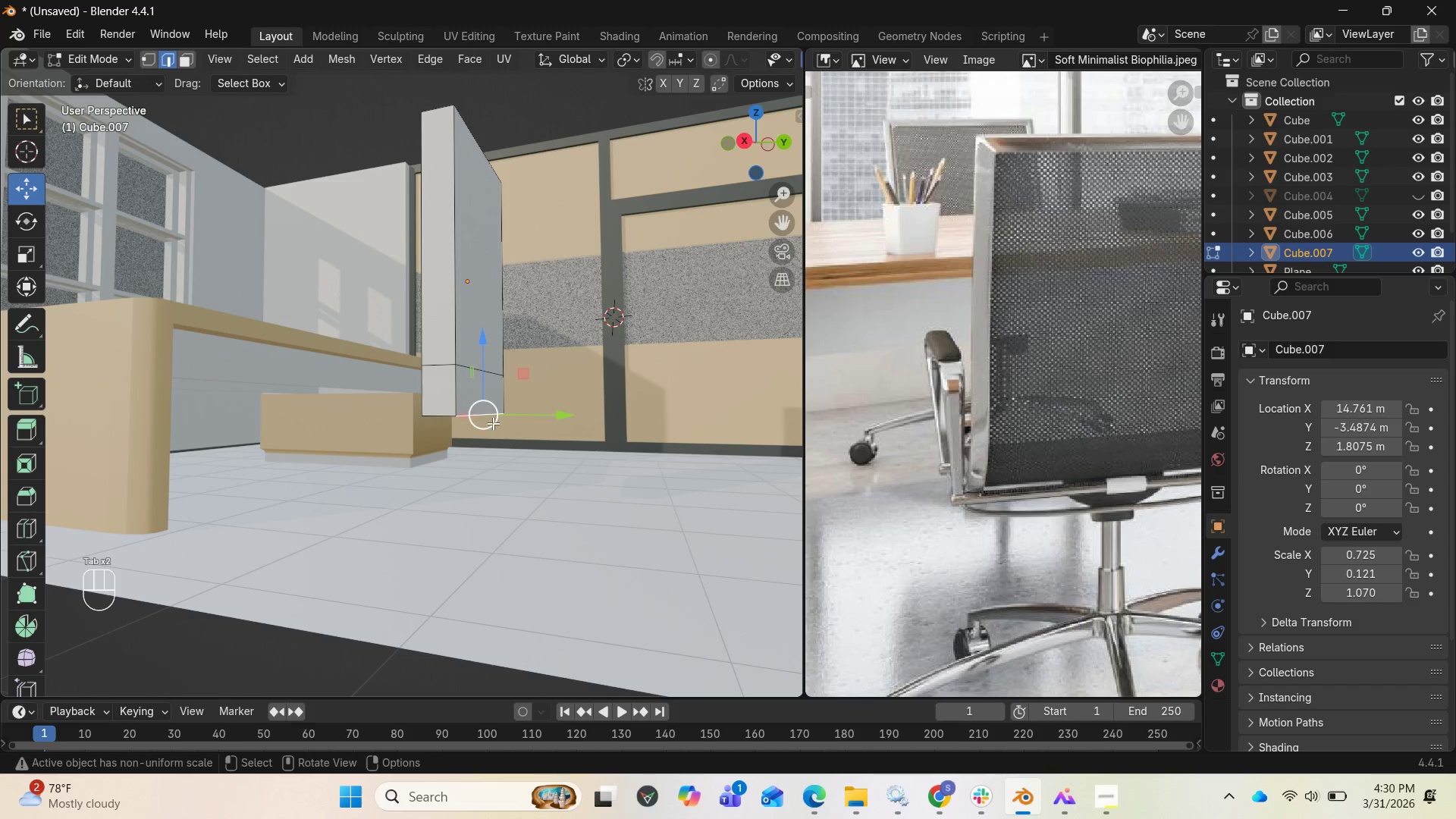 
left_click([479, 412])
 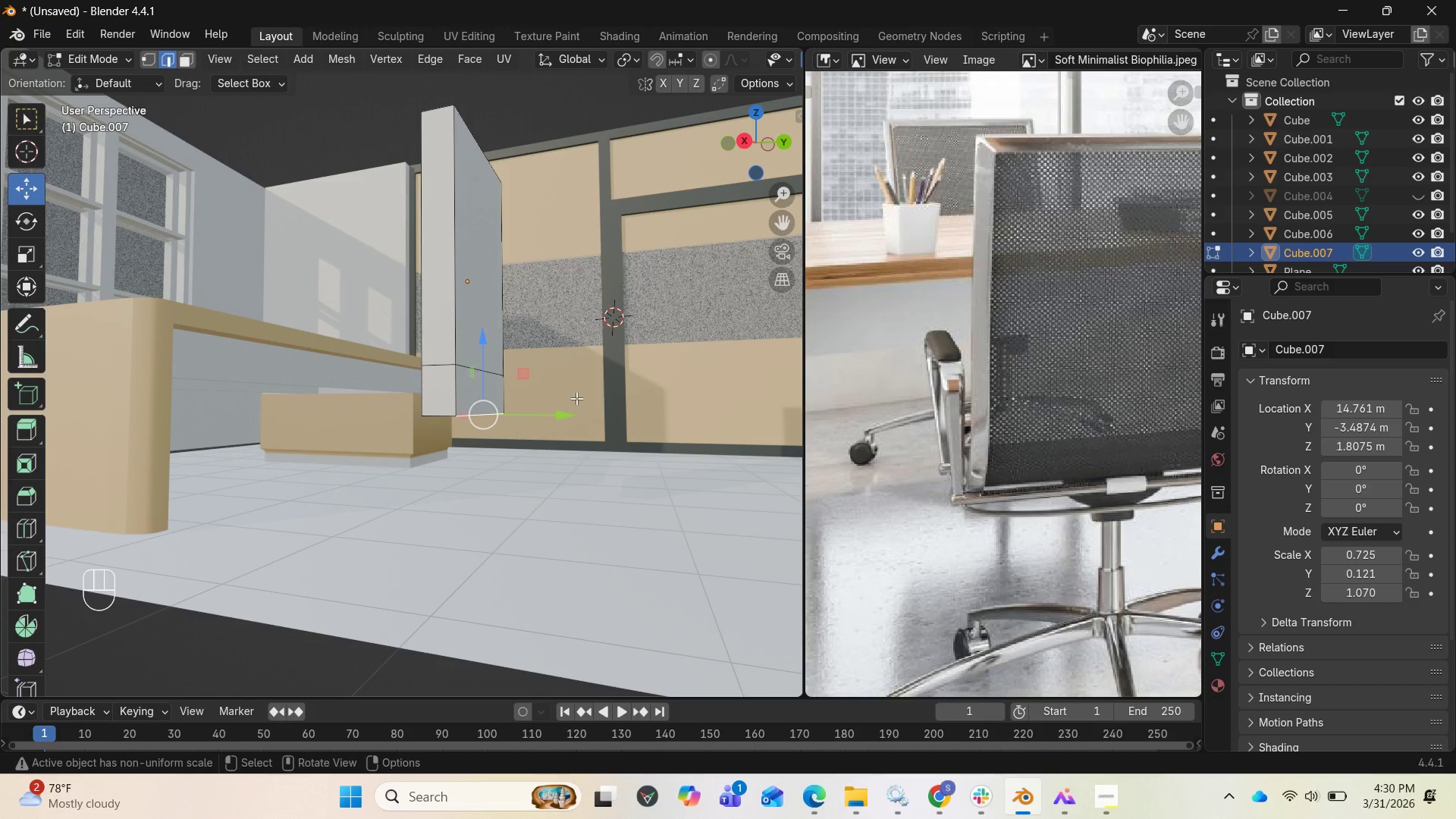 
hold_key(key=ControlLeft, duration=2.0)
 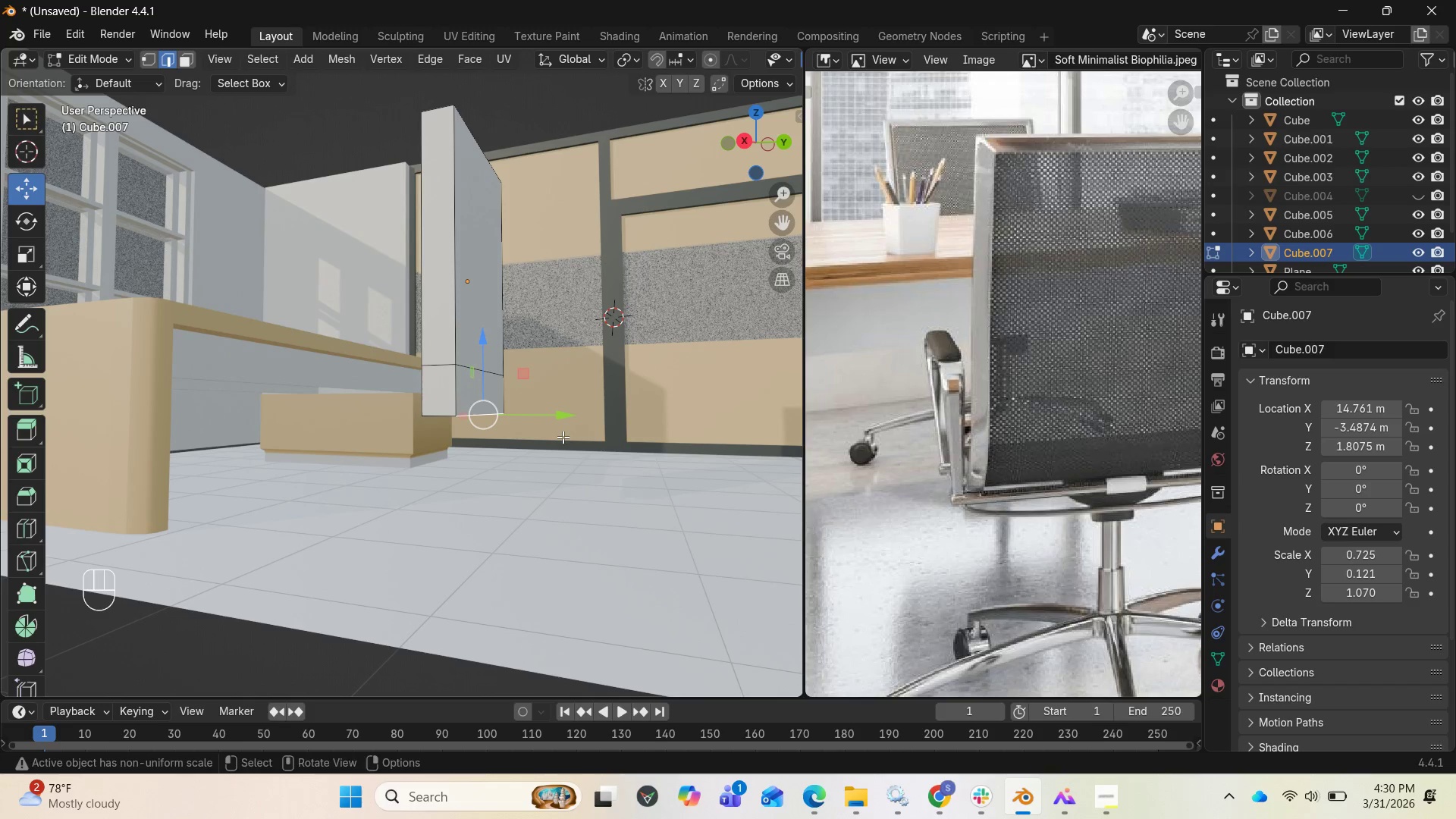 
key(Control+B)
 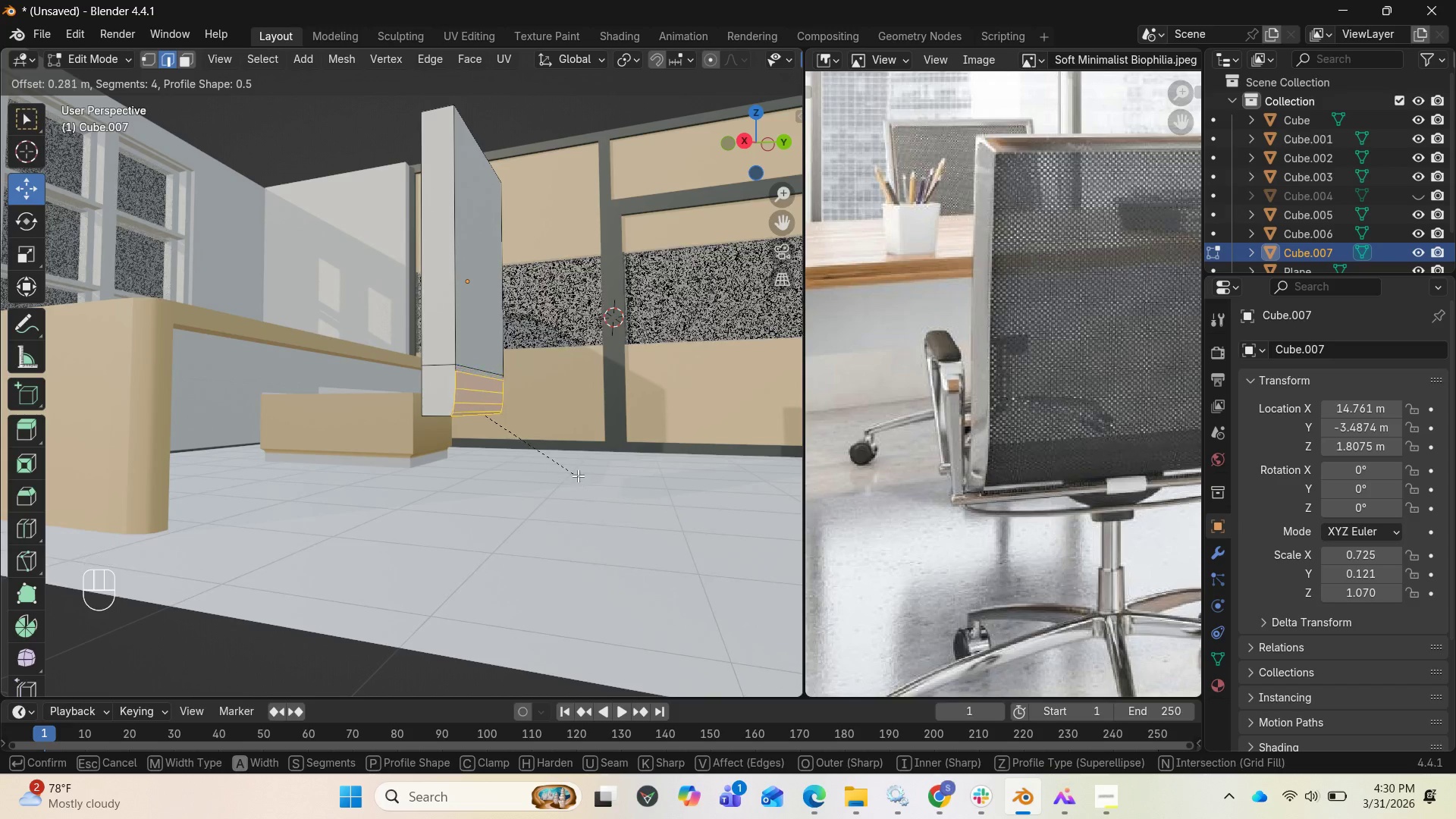 
left_click([575, 483])
 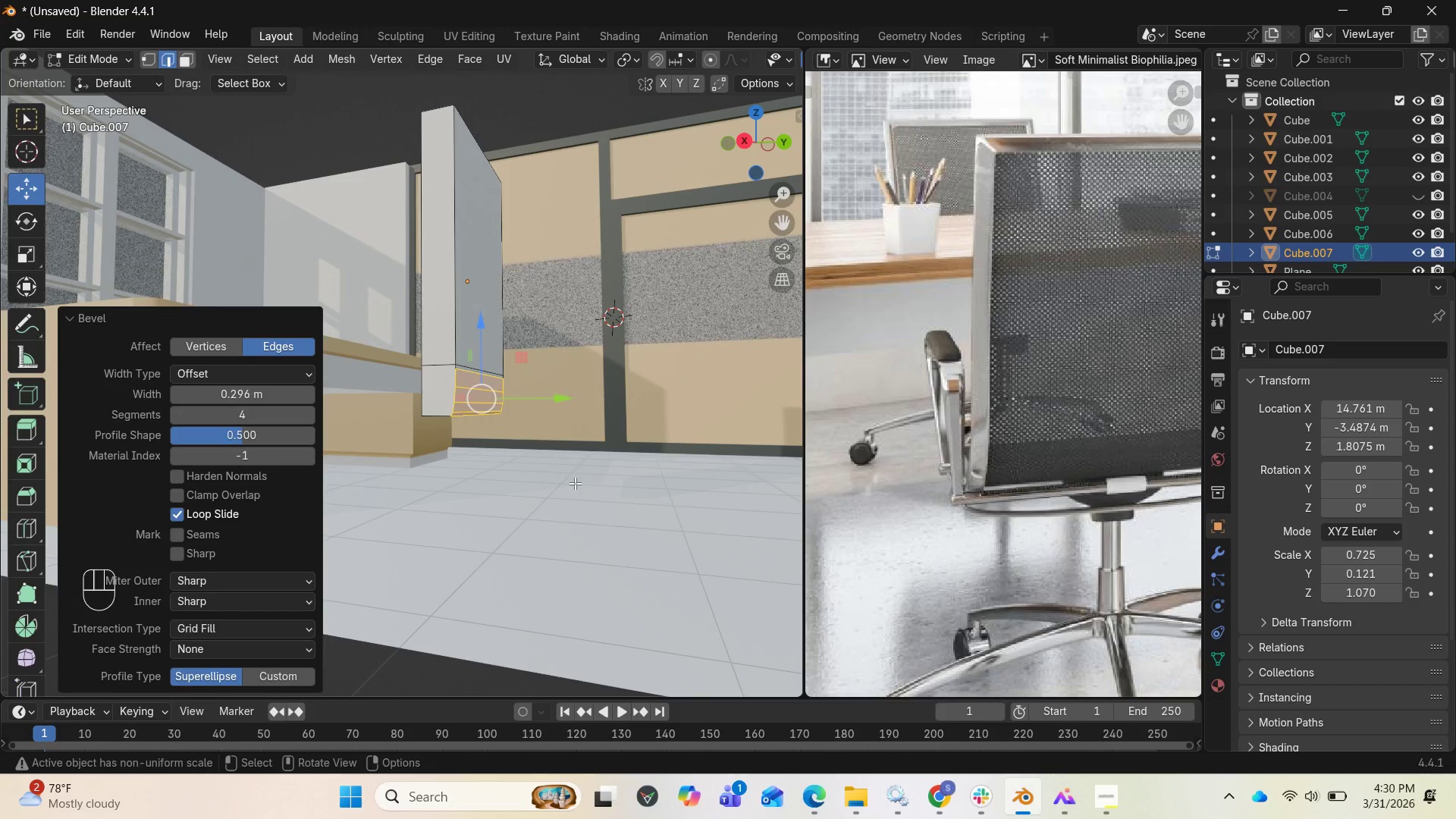 
key(Control+Z)
 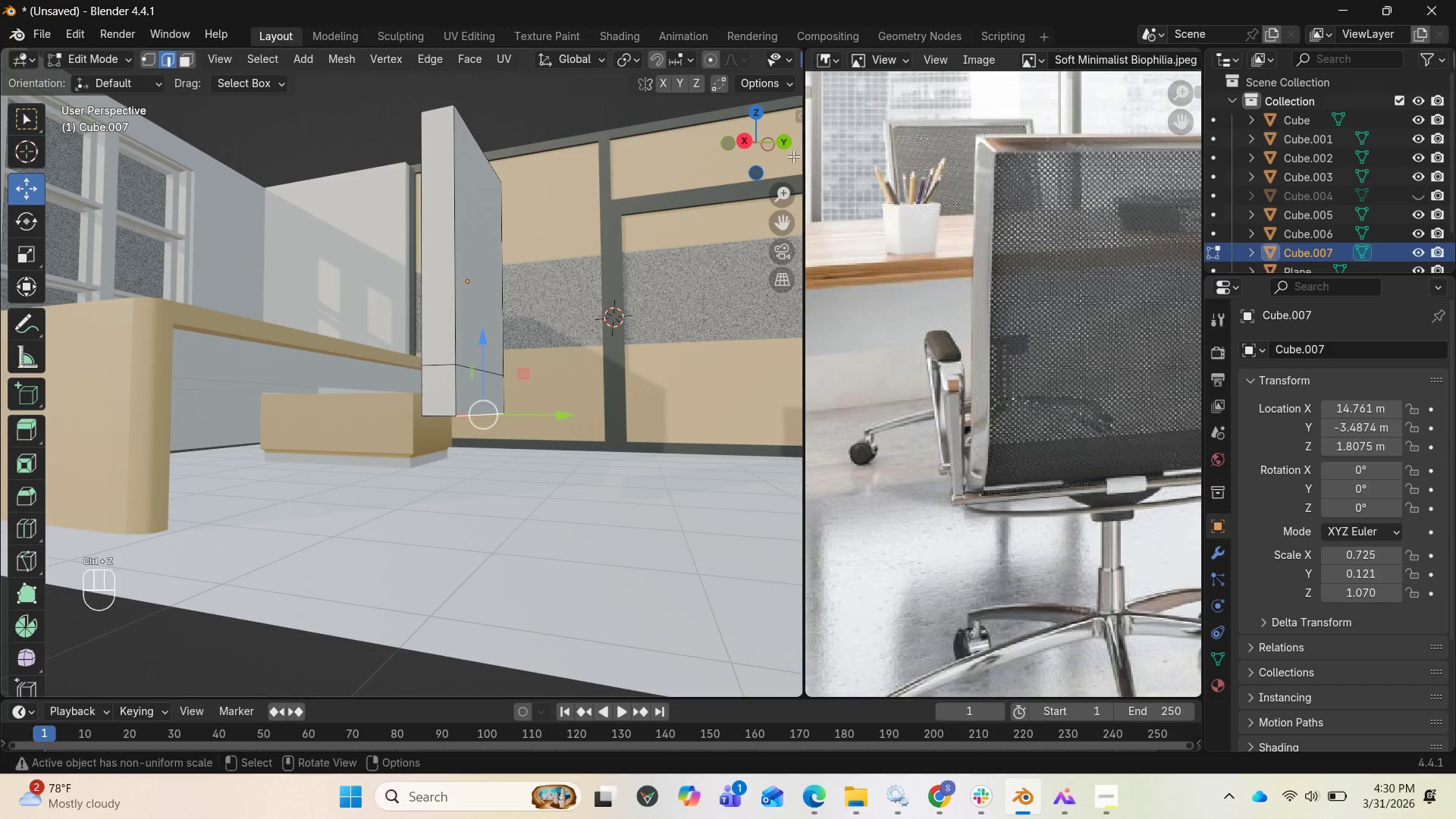 
left_click_drag(start_coordinate=[769, 144], to_coordinate=[796, 144])
 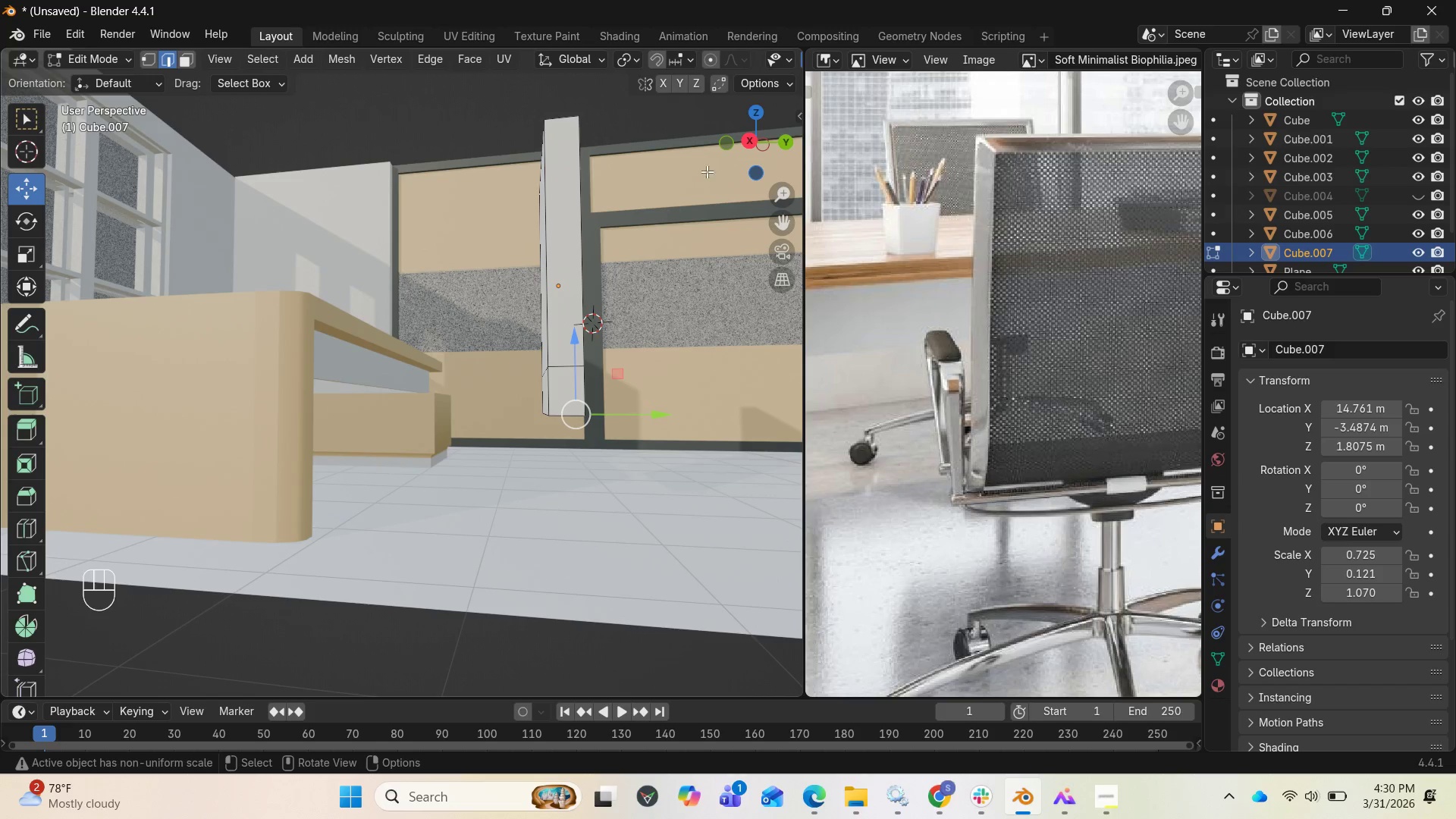 
left_click_drag(start_coordinate=[760, 131], to_coordinate=[743, 111])
 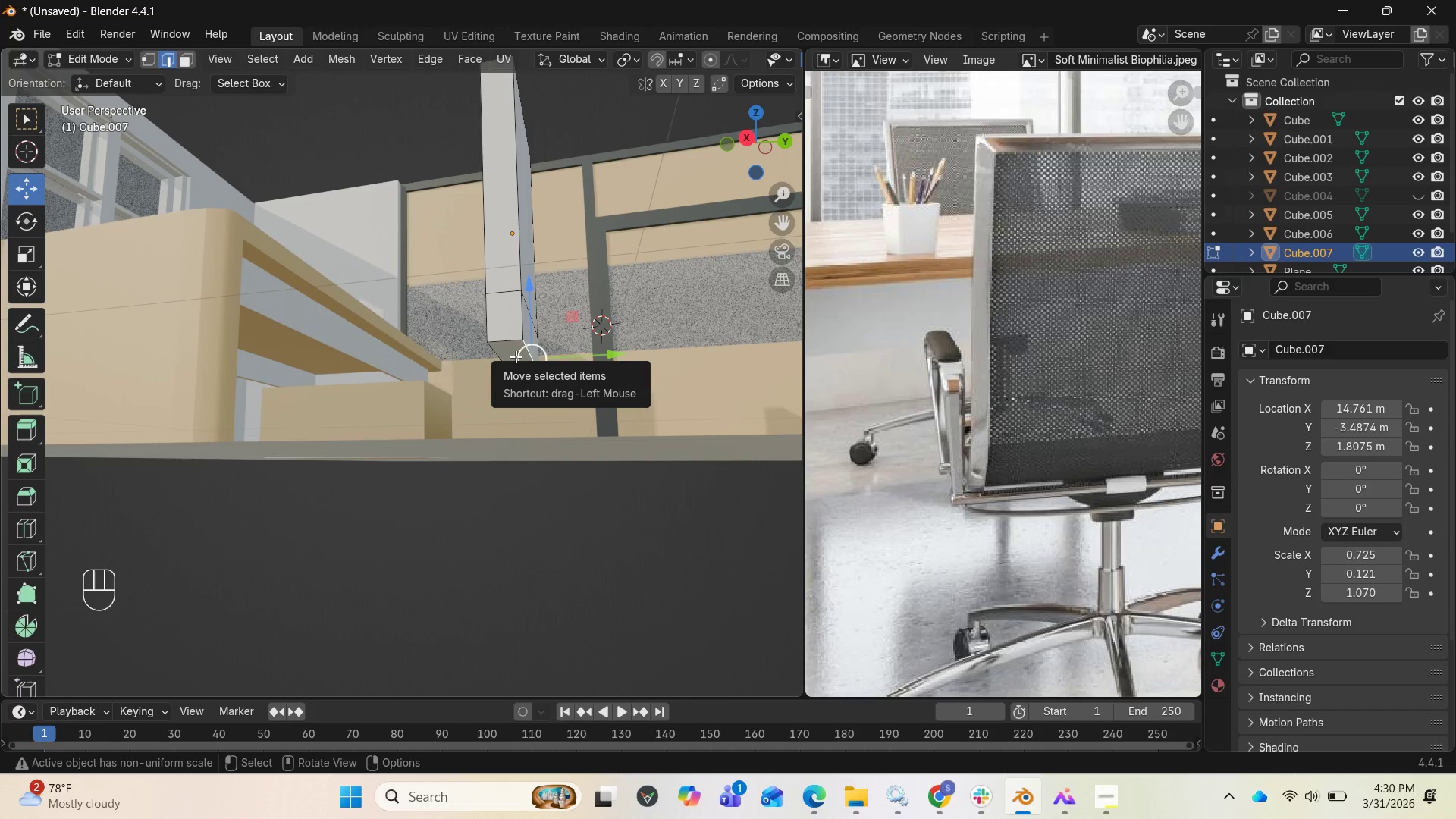 
key(3)
 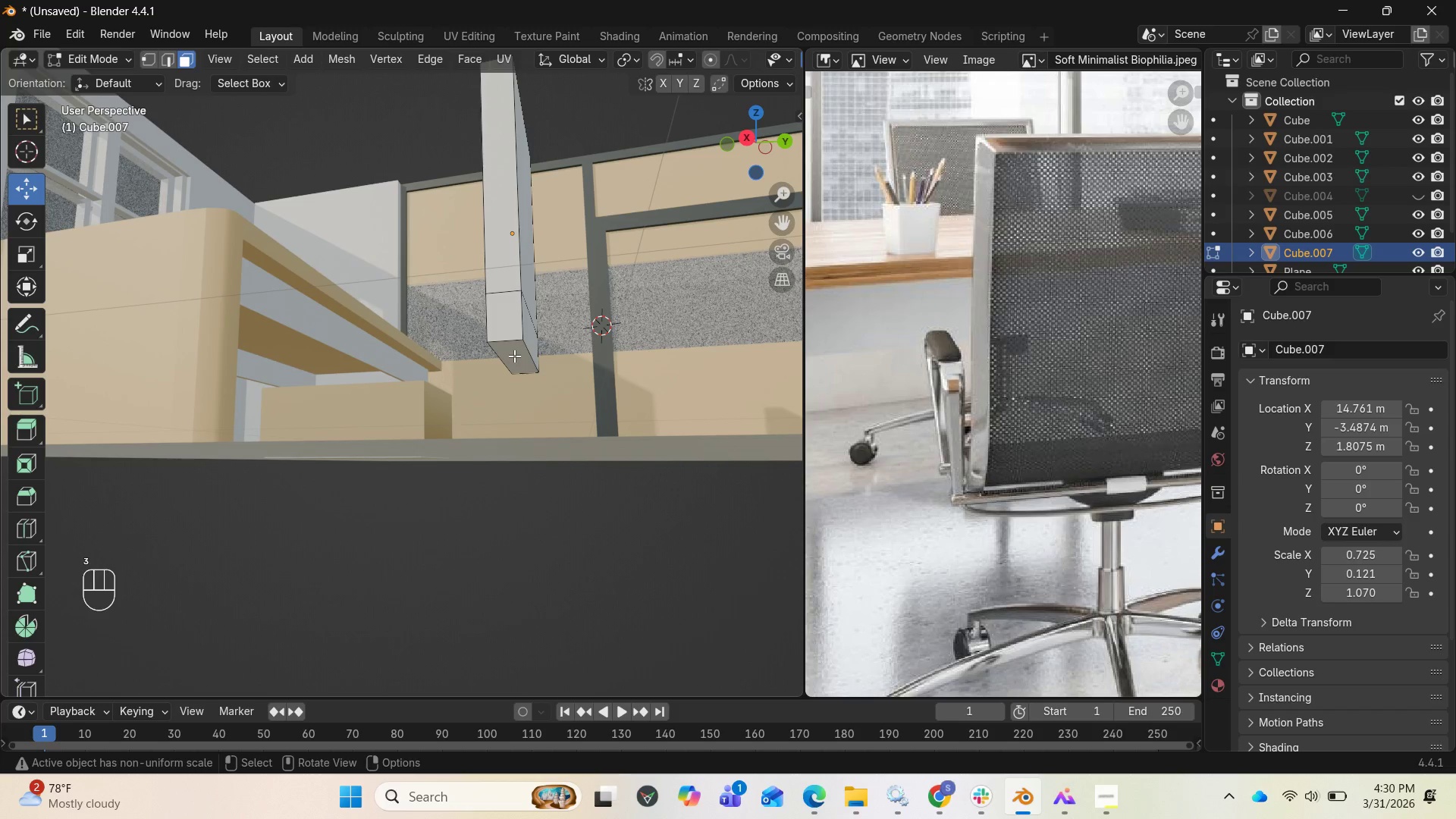 
left_click([514, 356])
 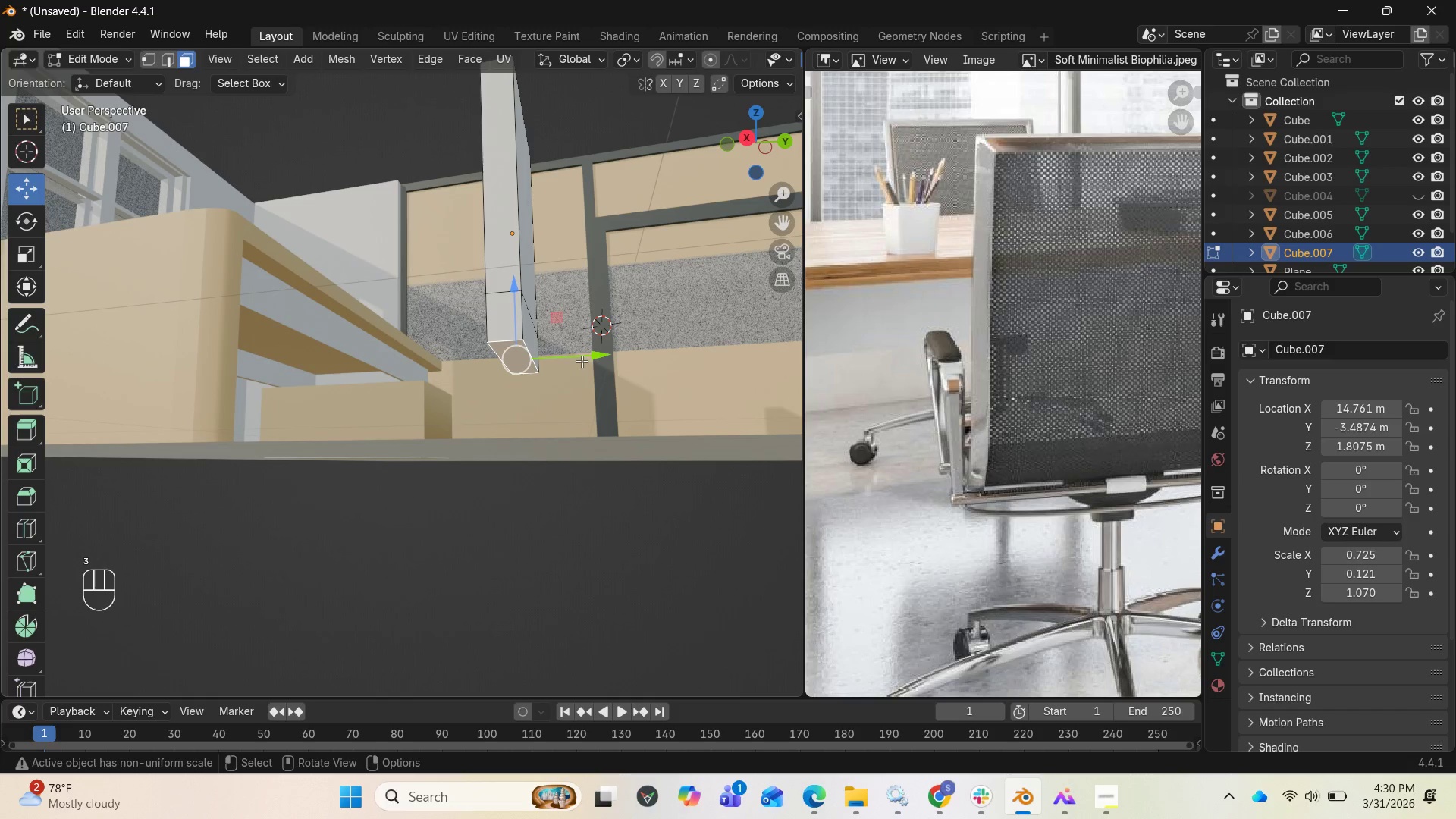 
left_click_drag(start_coordinate=[583, 359], to_coordinate=[537, 347])
 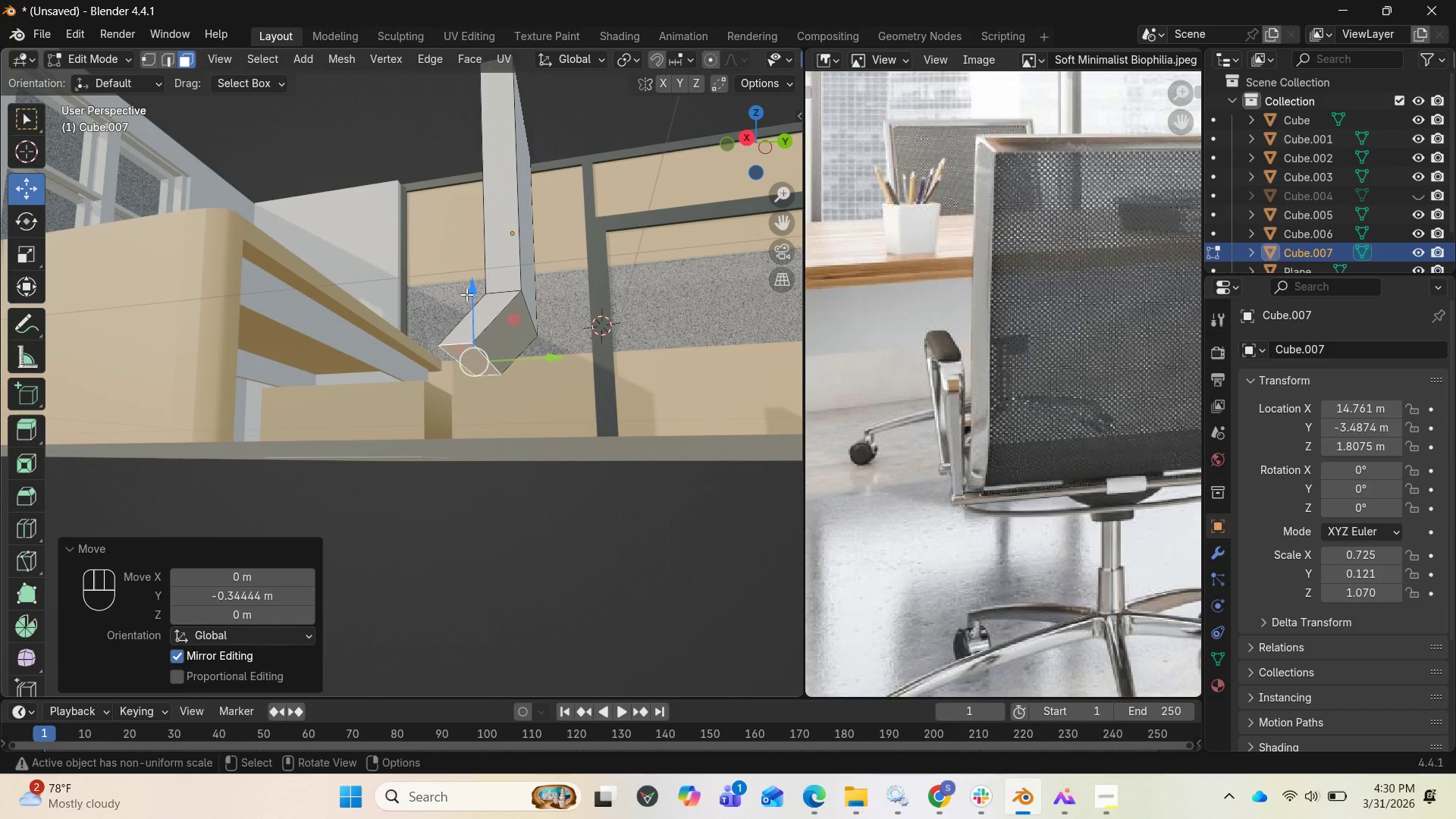 
left_click_drag(start_coordinate=[469, 291], to_coordinate=[463, 275])
 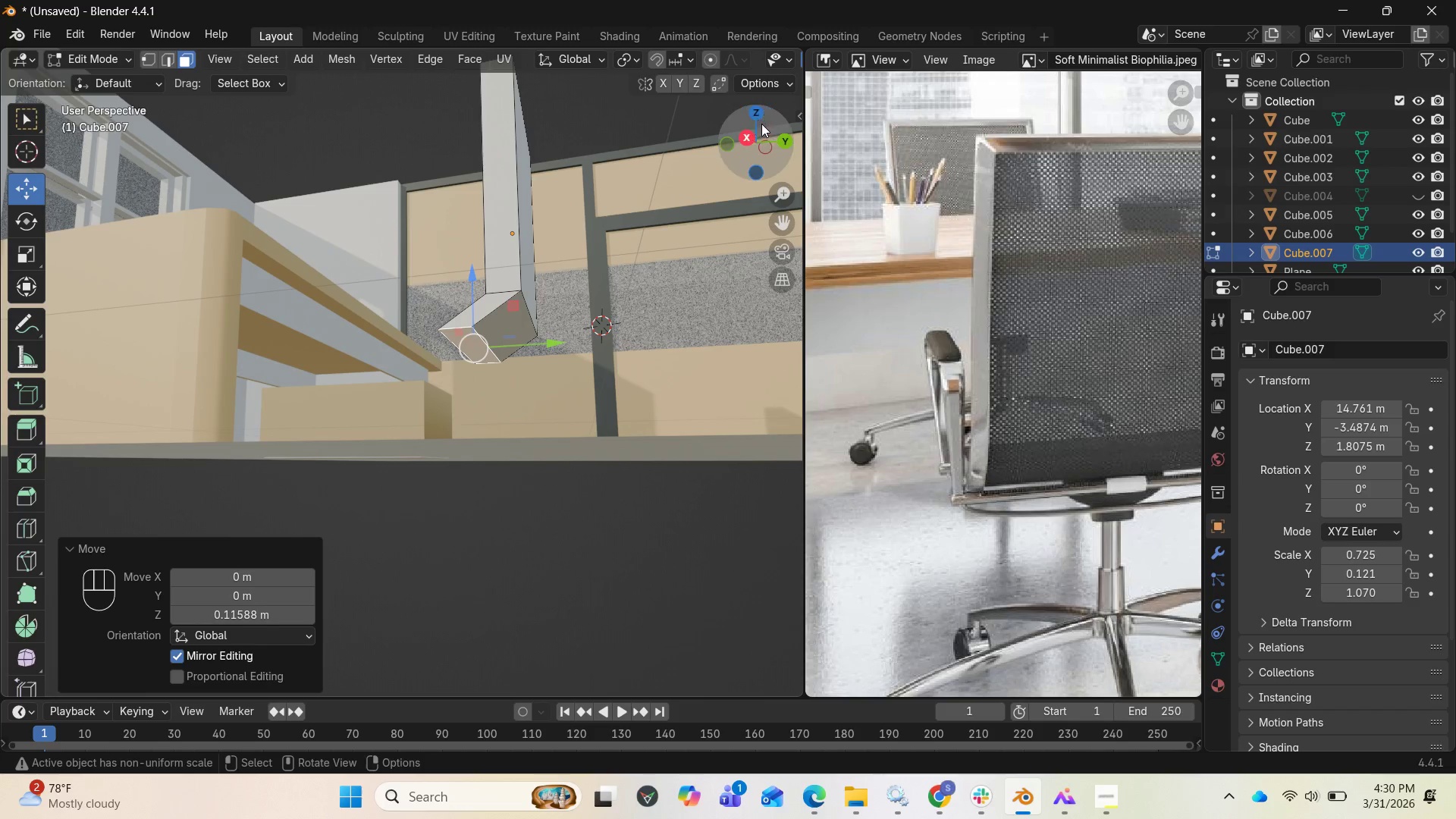 
left_click_drag(start_coordinate=[757, 128], to_coordinate=[692, 170])
 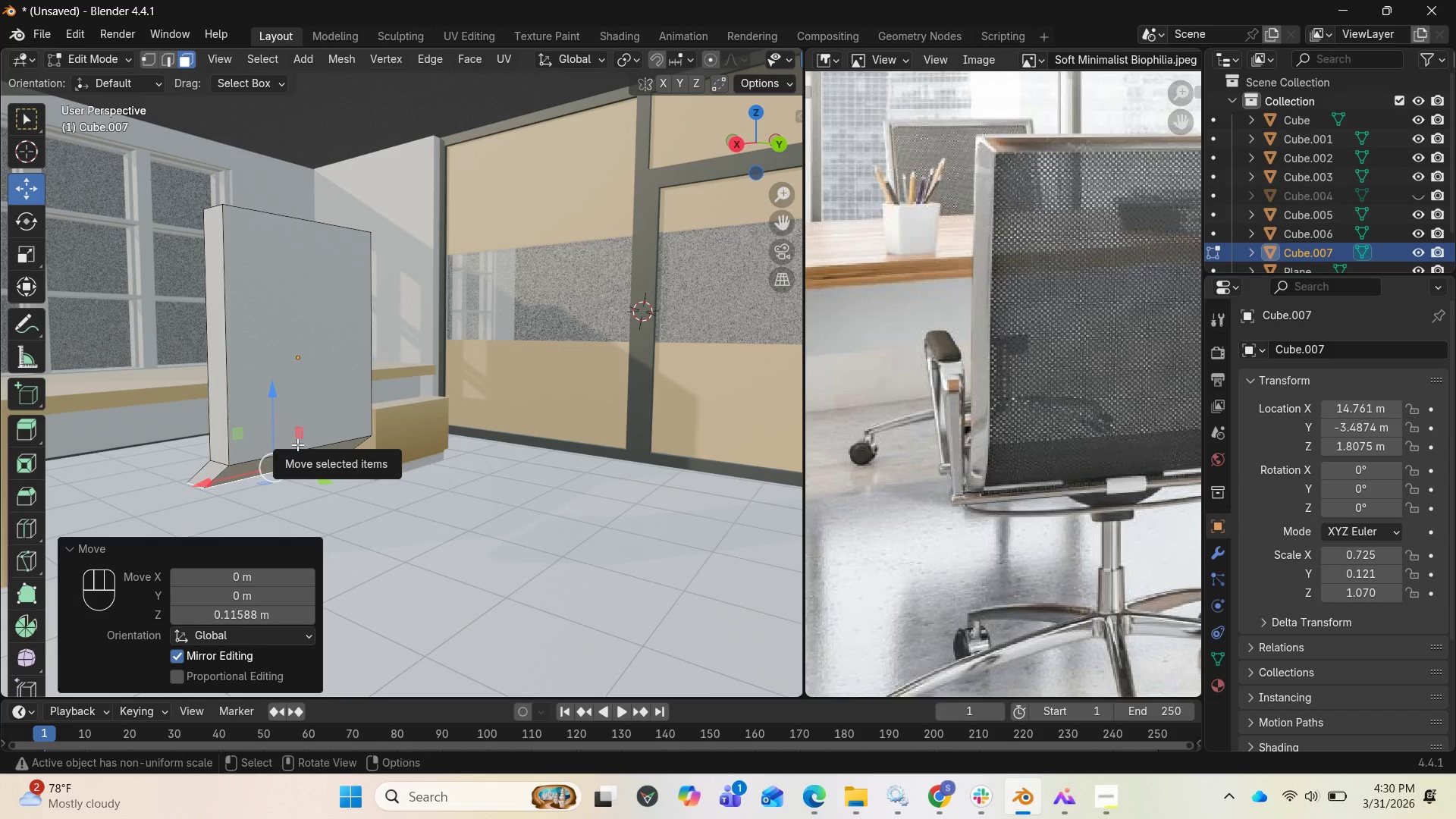 
type(12)
 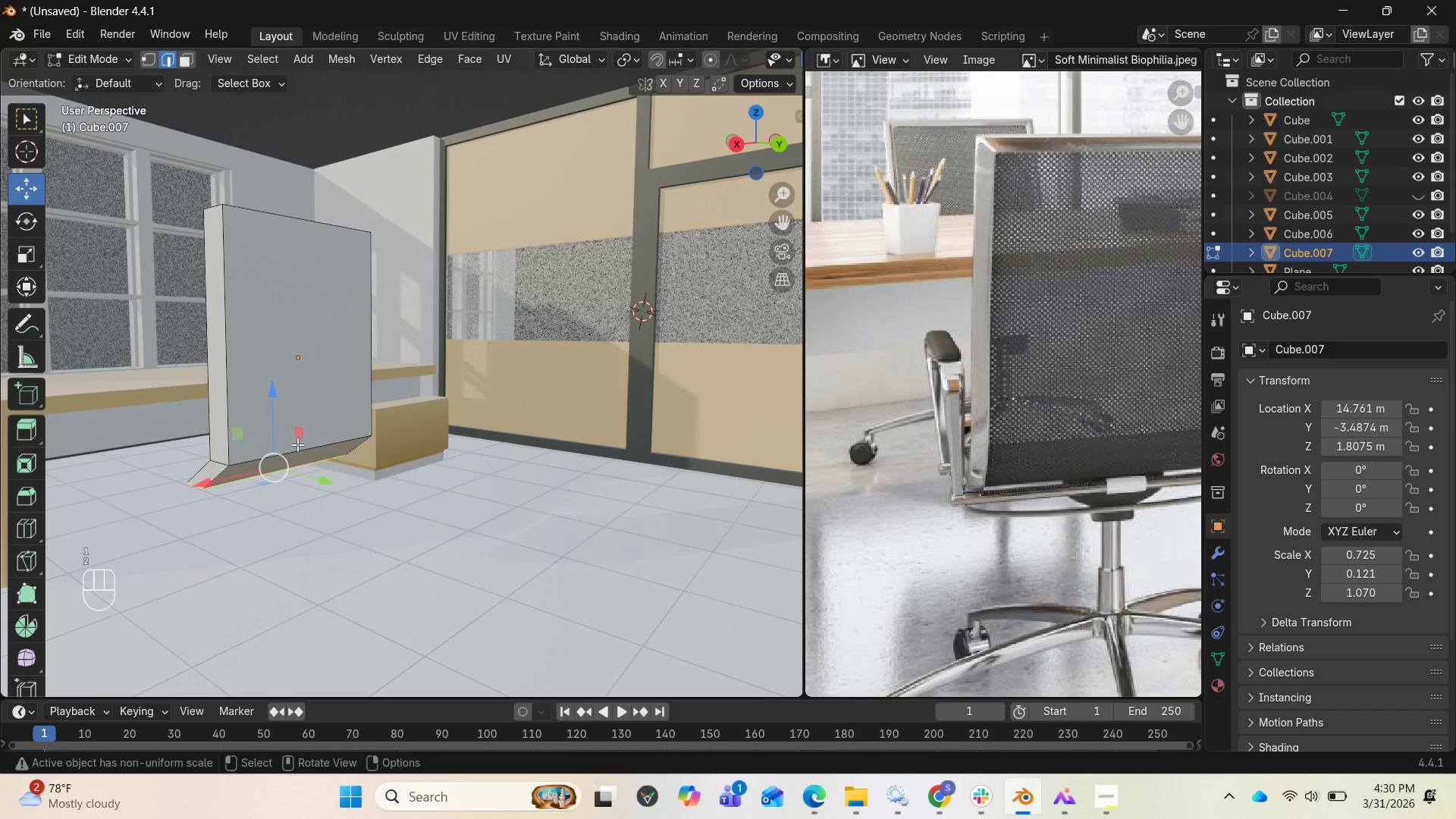 
left_click([297, 444])
 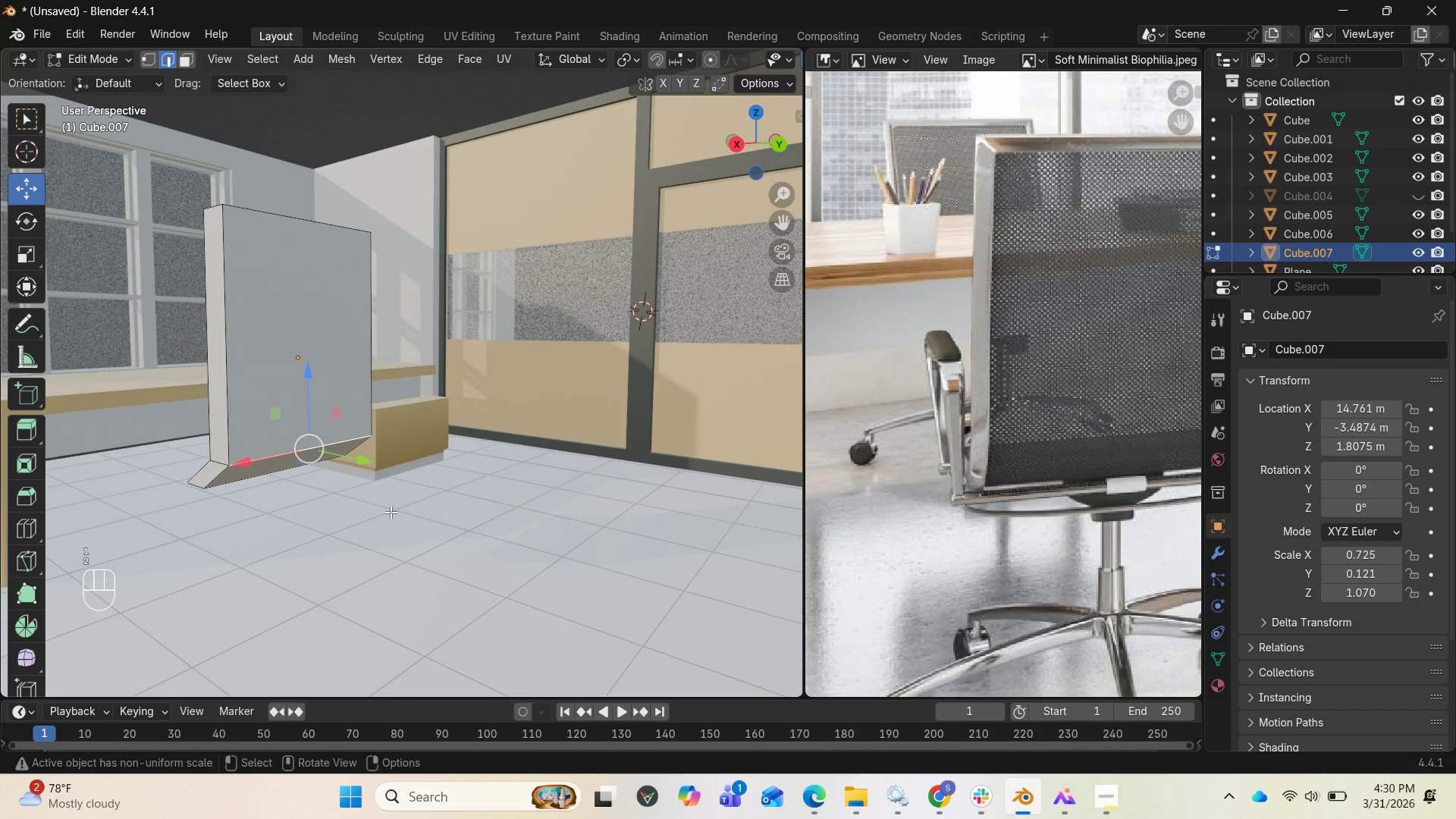 
key(Control+B)
 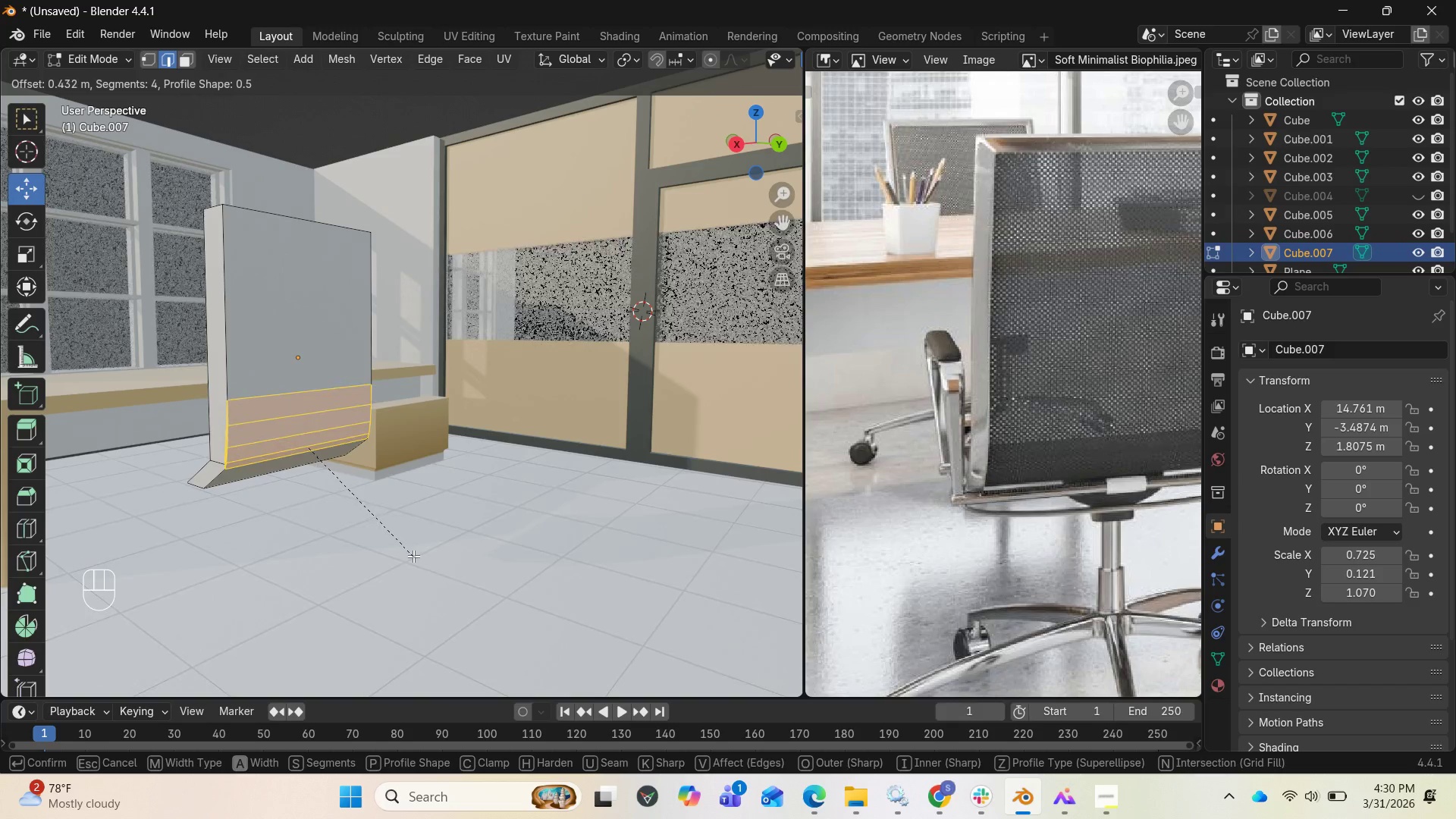 
wait(5.97)
 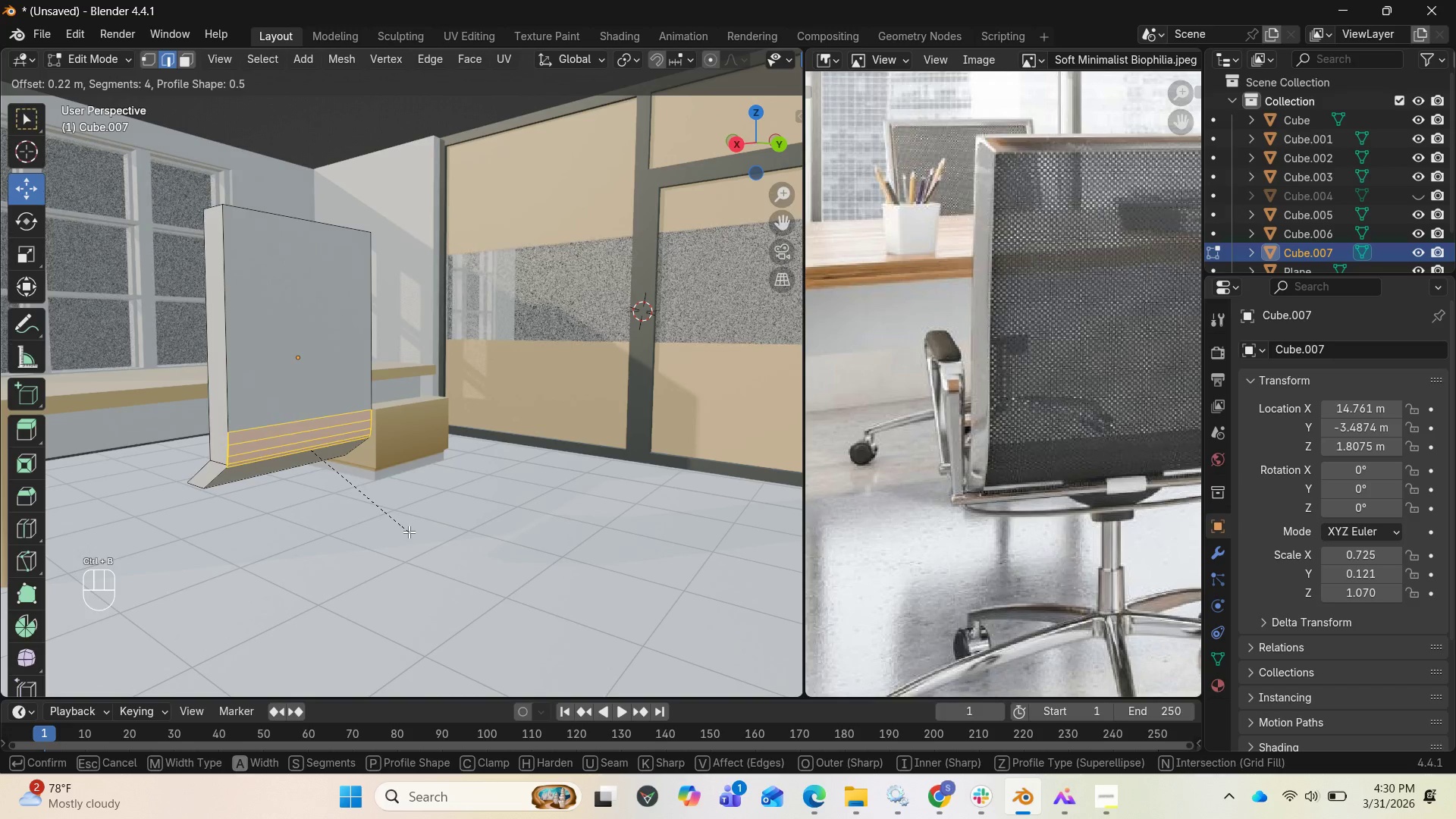 
left_click([416, 563])
 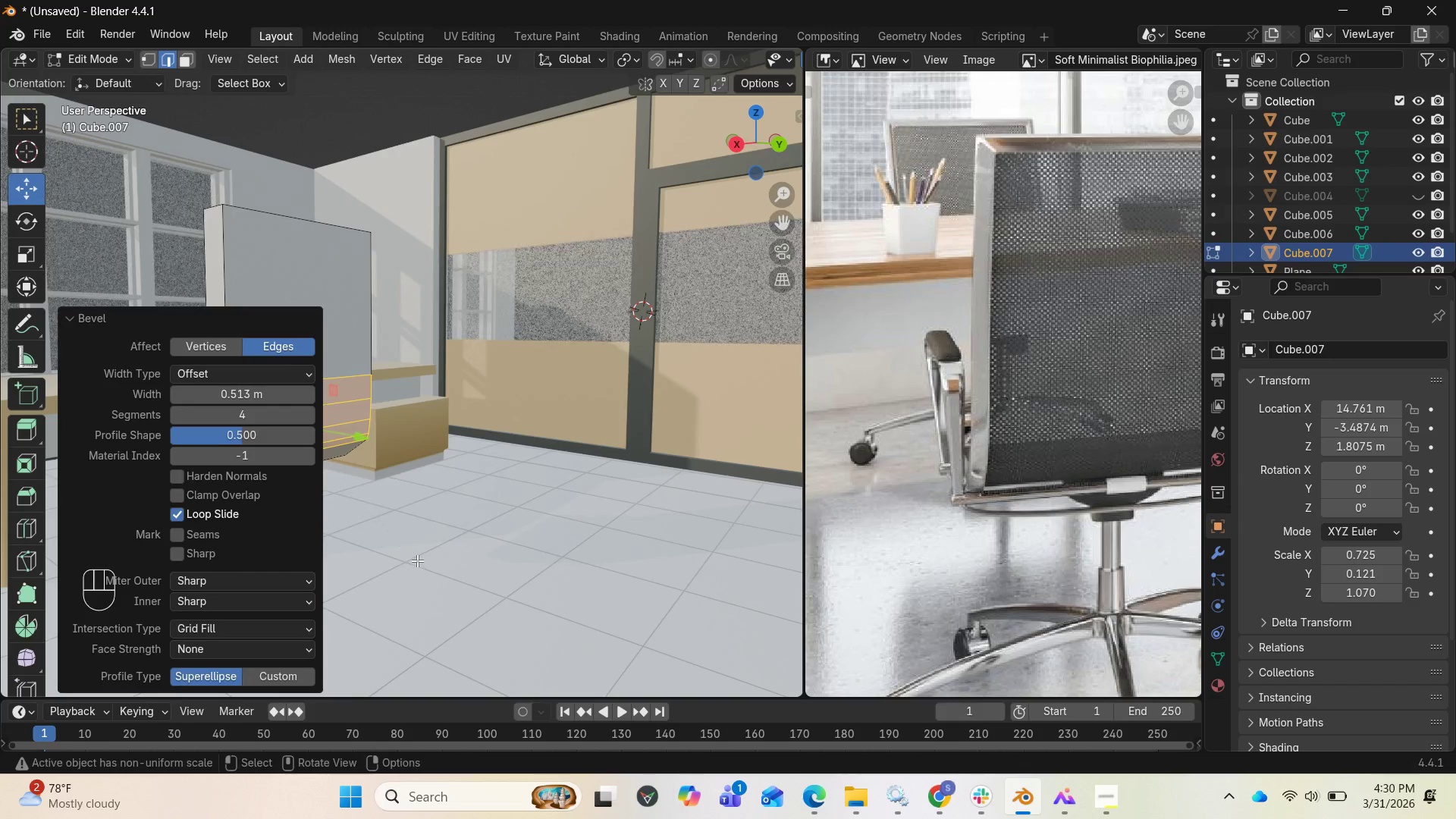 
key(Control+Z)
 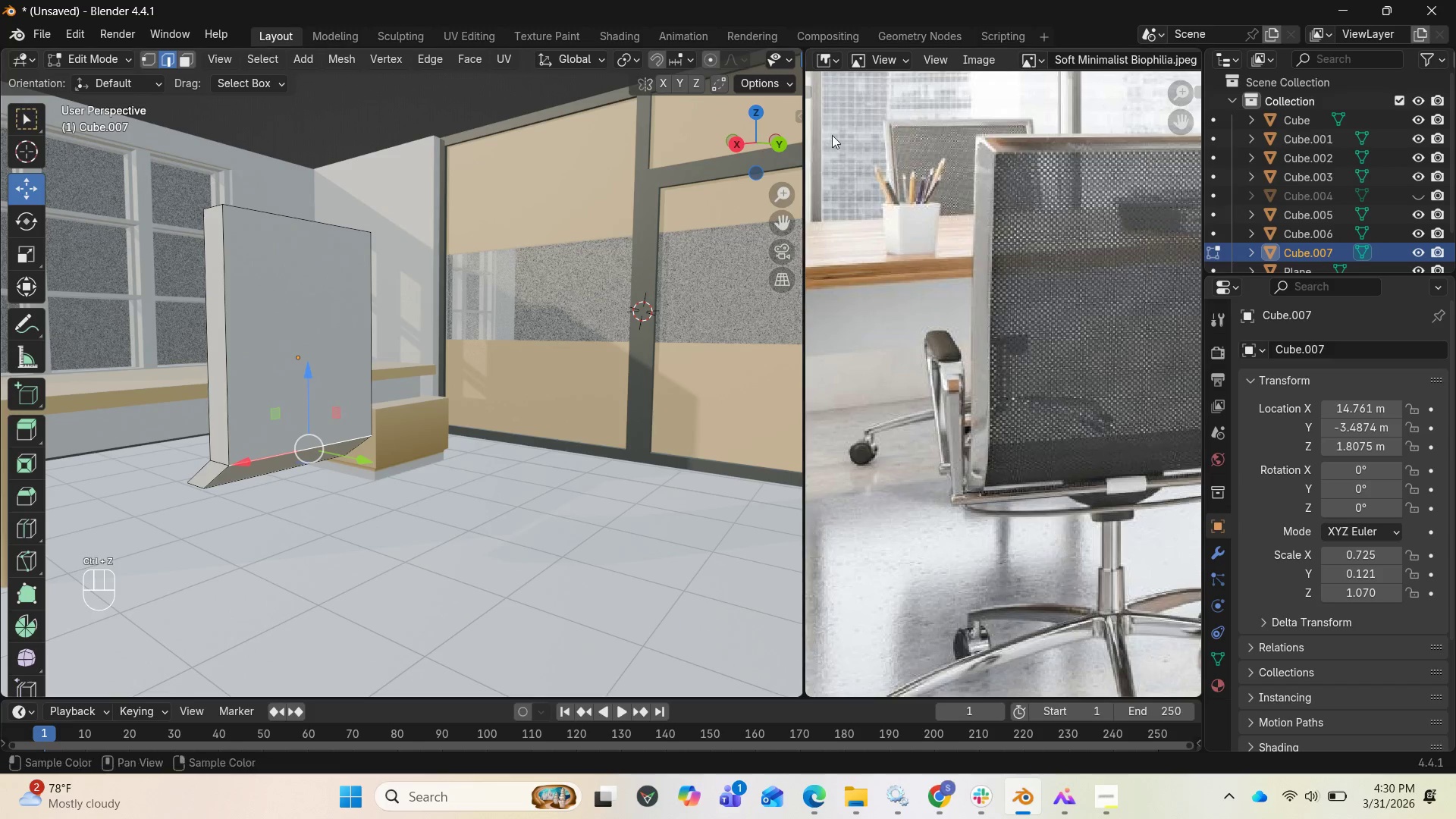 
left_click_drag(start_coordinate=[764, 135], to_coordinate=[44, 136])
 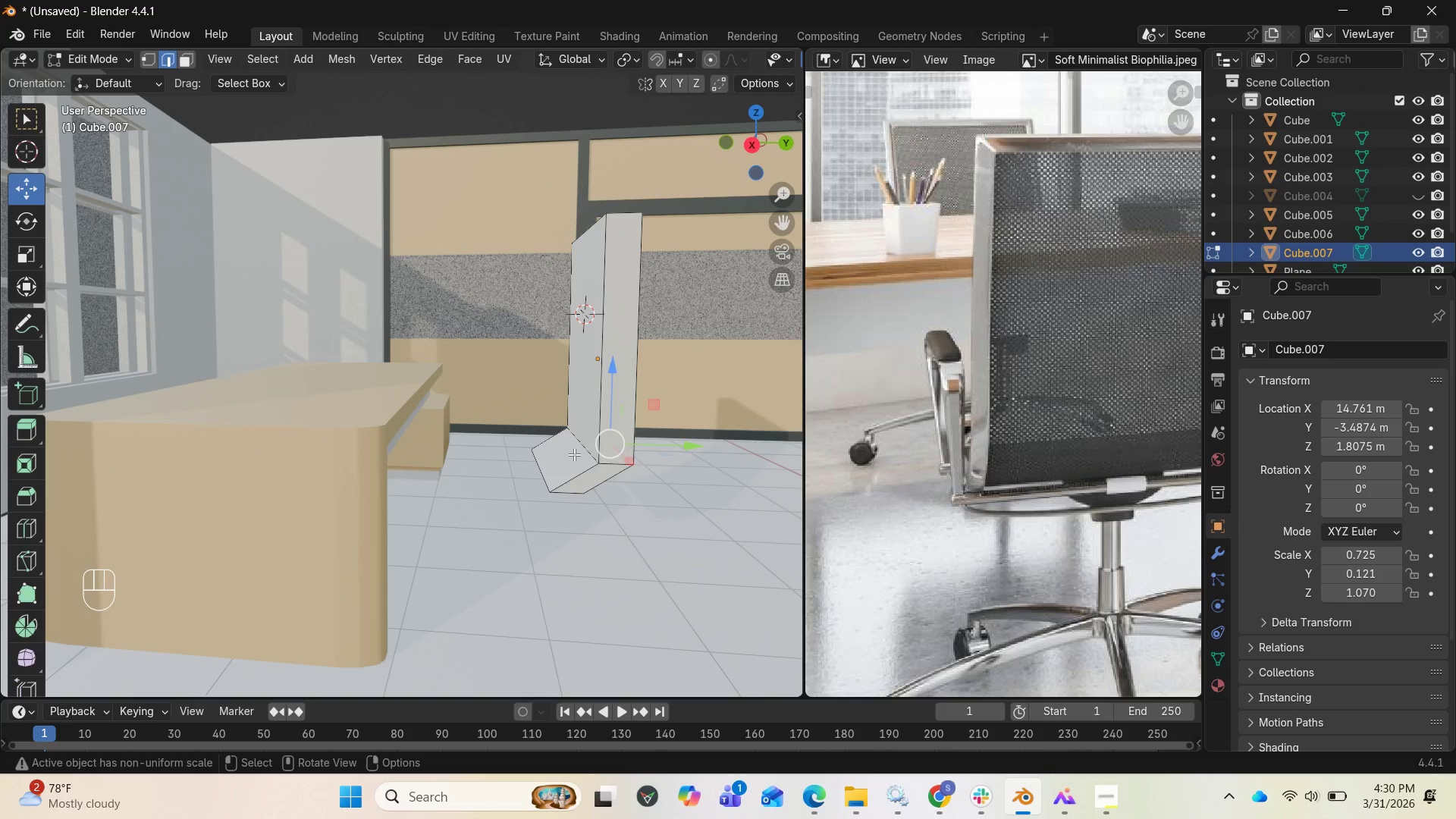 
left_click([583, 450])
 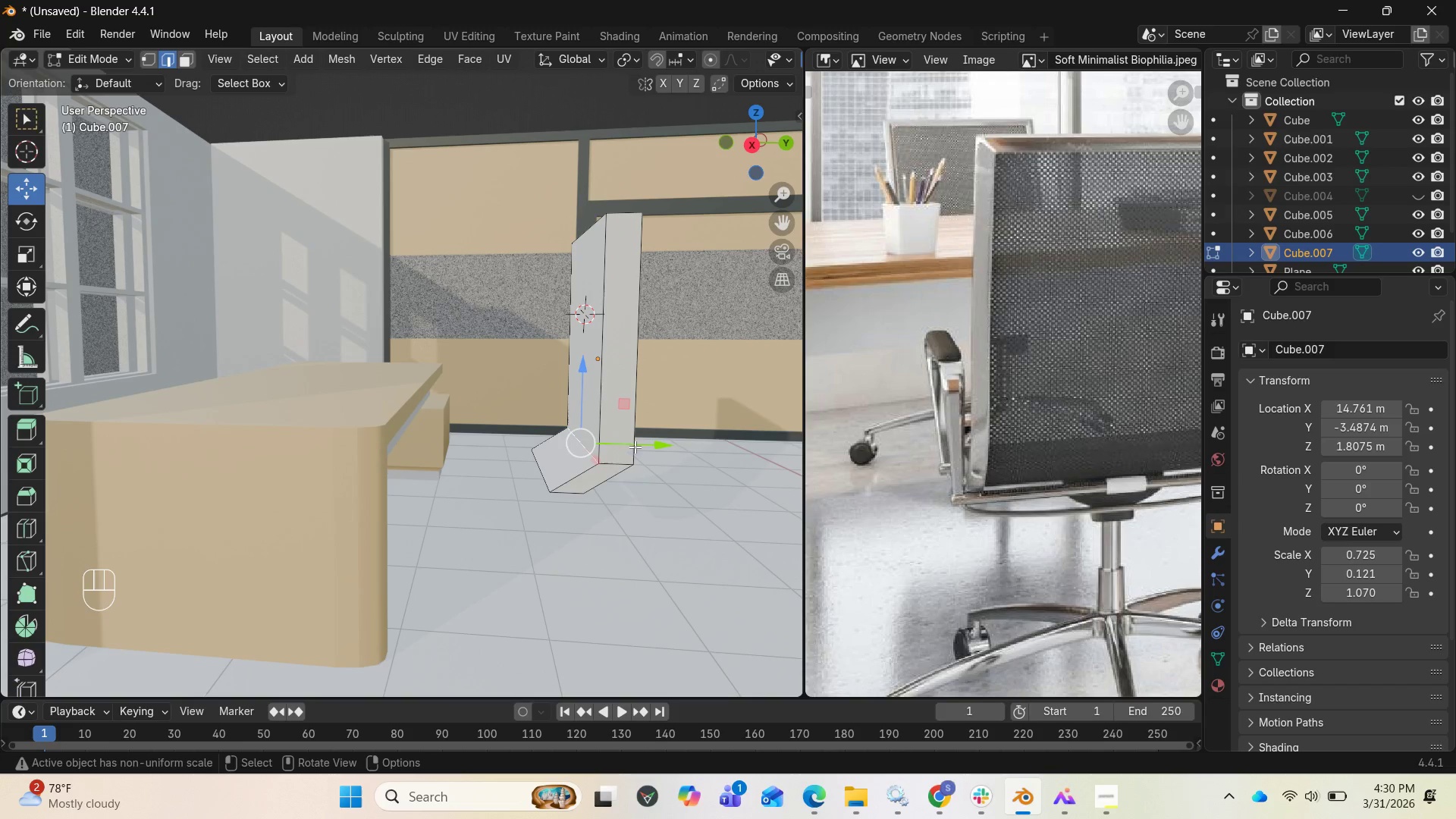 
left_click_drag(start_coordinate=[653, 444], to_coordinate=[647, 434])
 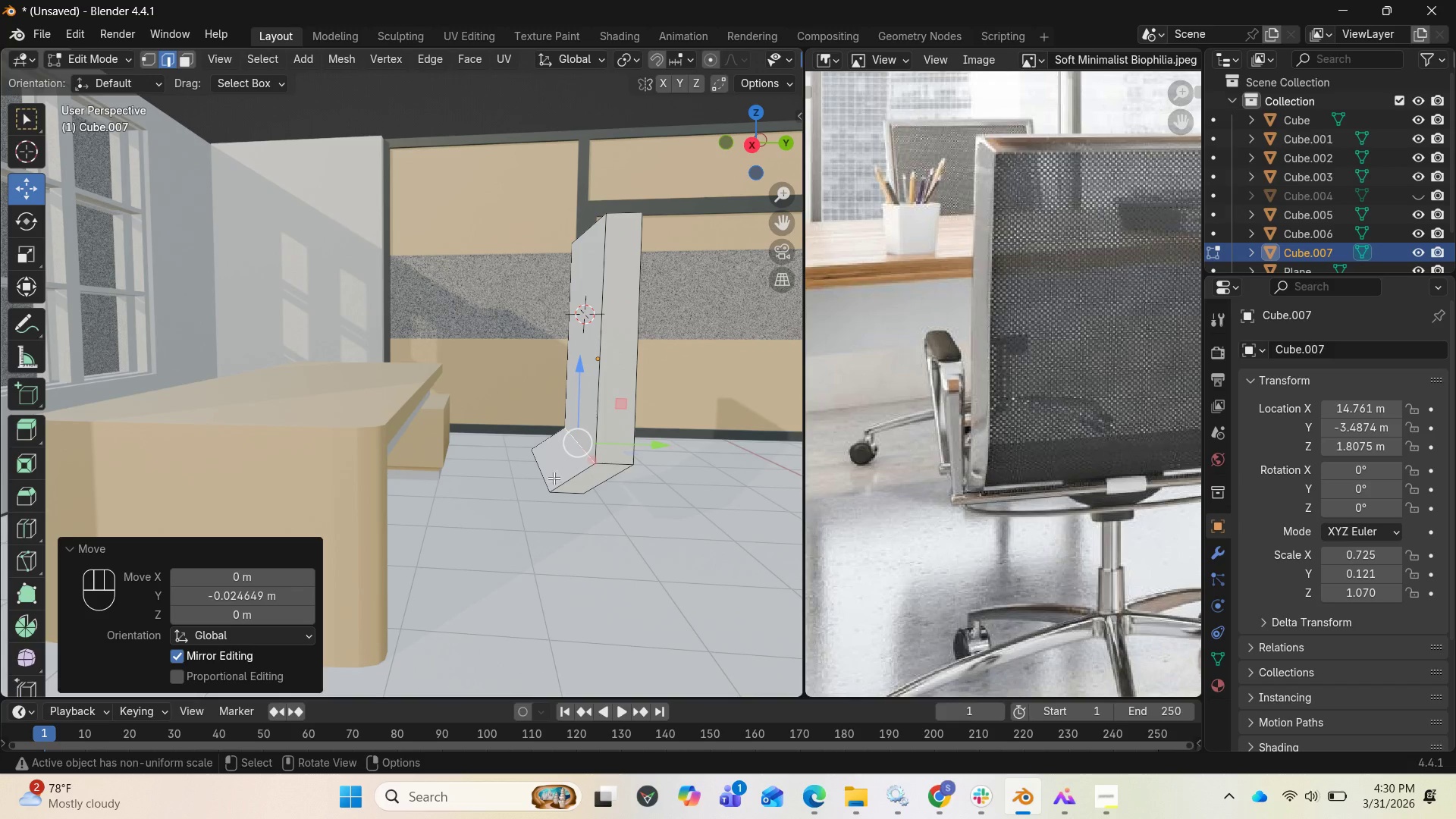 
left_click([547, 474])
 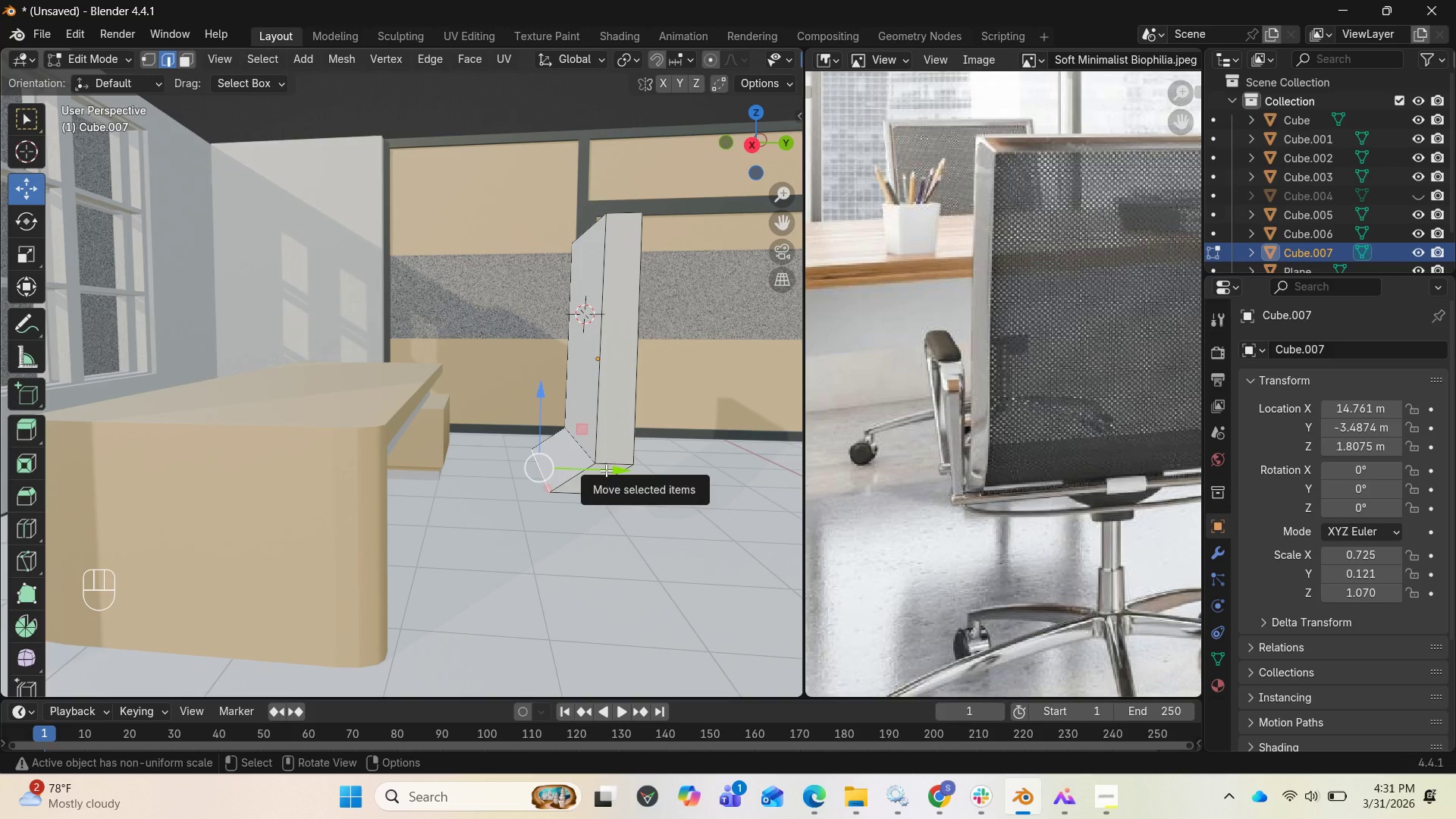 
left_click_drag(start_coordinate=[610, 470], to_coordinate=[560, 448])
 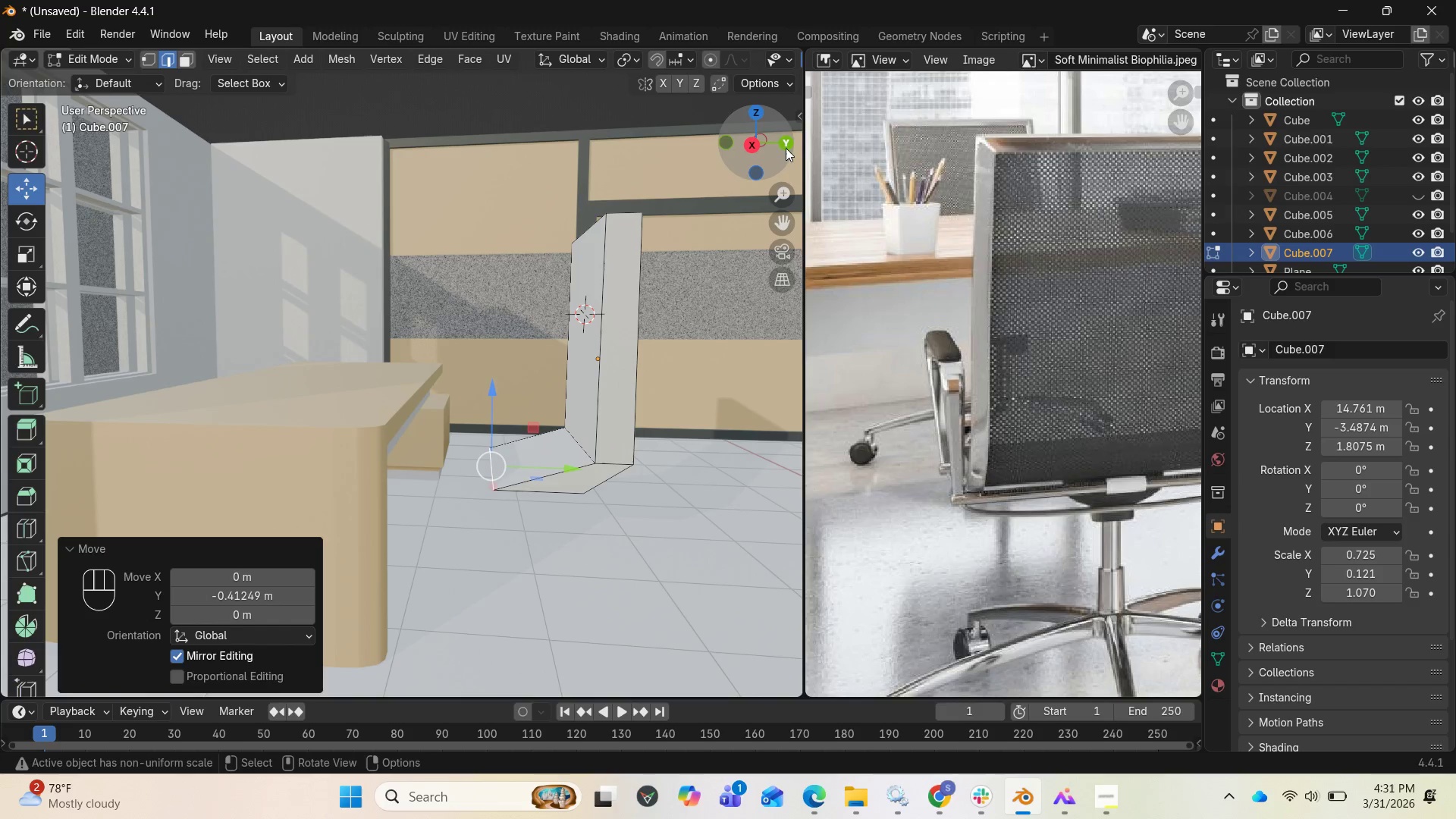 
left_click_drag(start_coordinate=[776, 143], to_coordinate=[757, 115])
 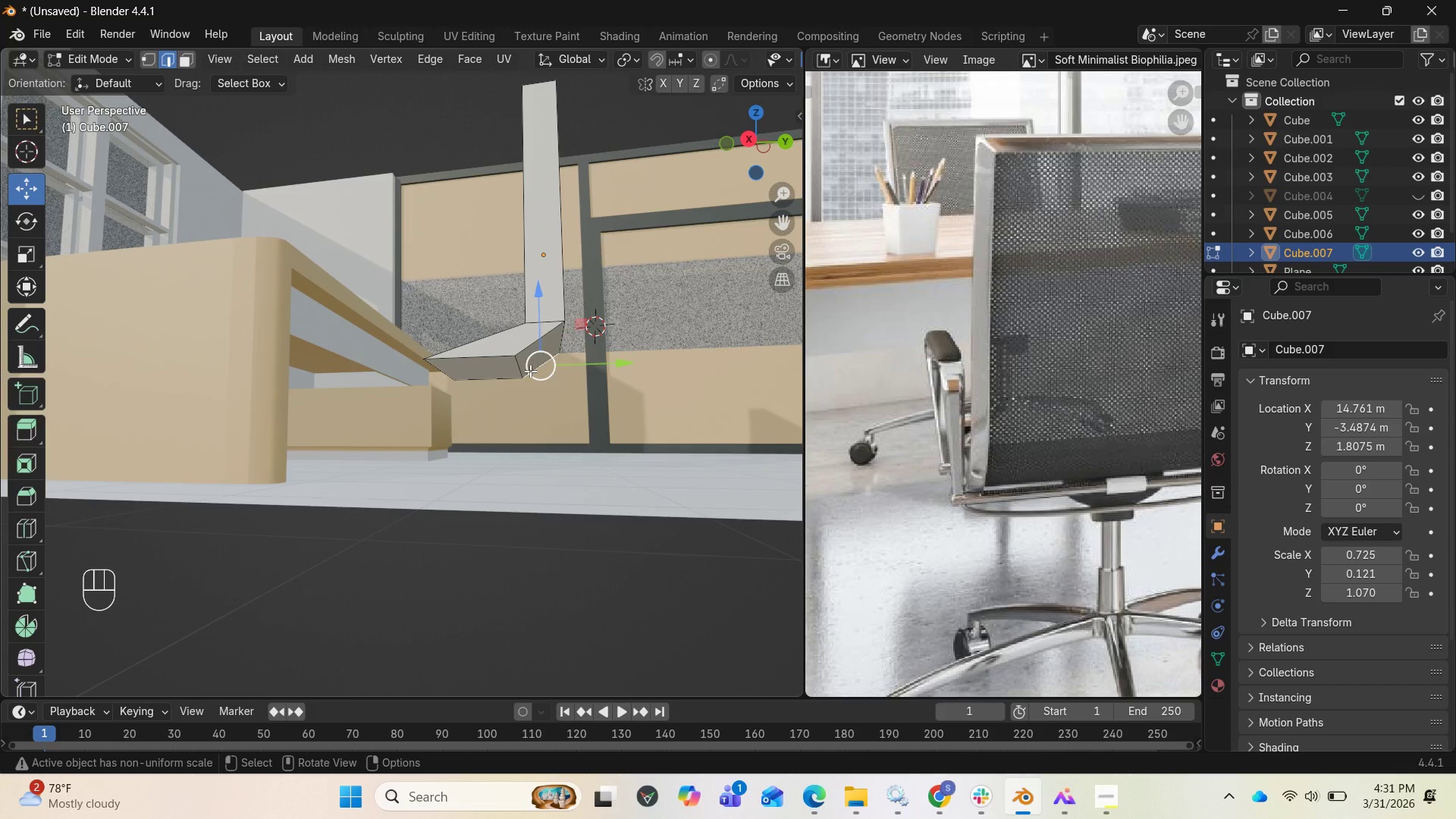 
left_click([520, 370])
 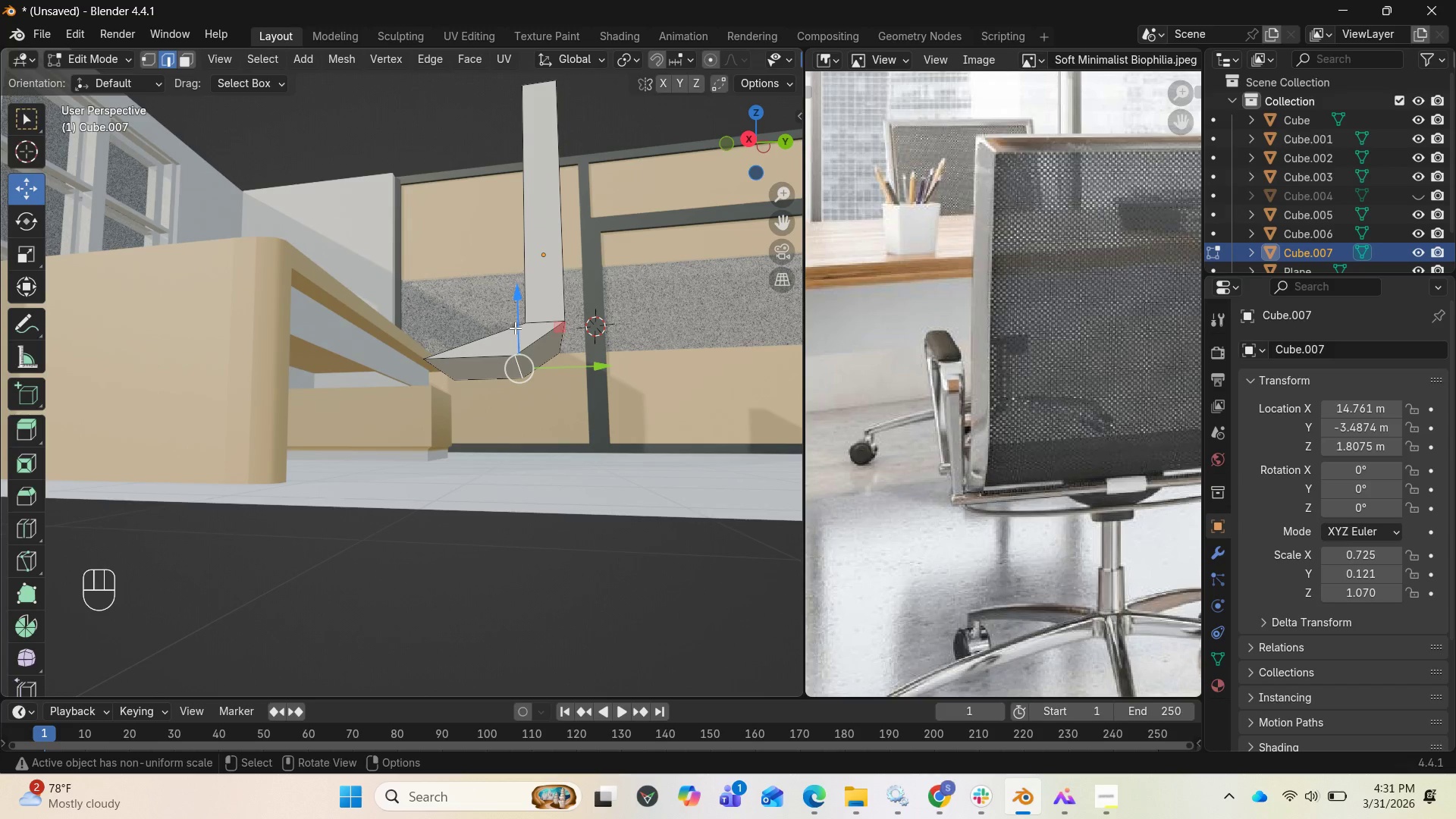 
left_click_drag(start_coordinate=[515, 327], to_coordinate=[512, 316])
 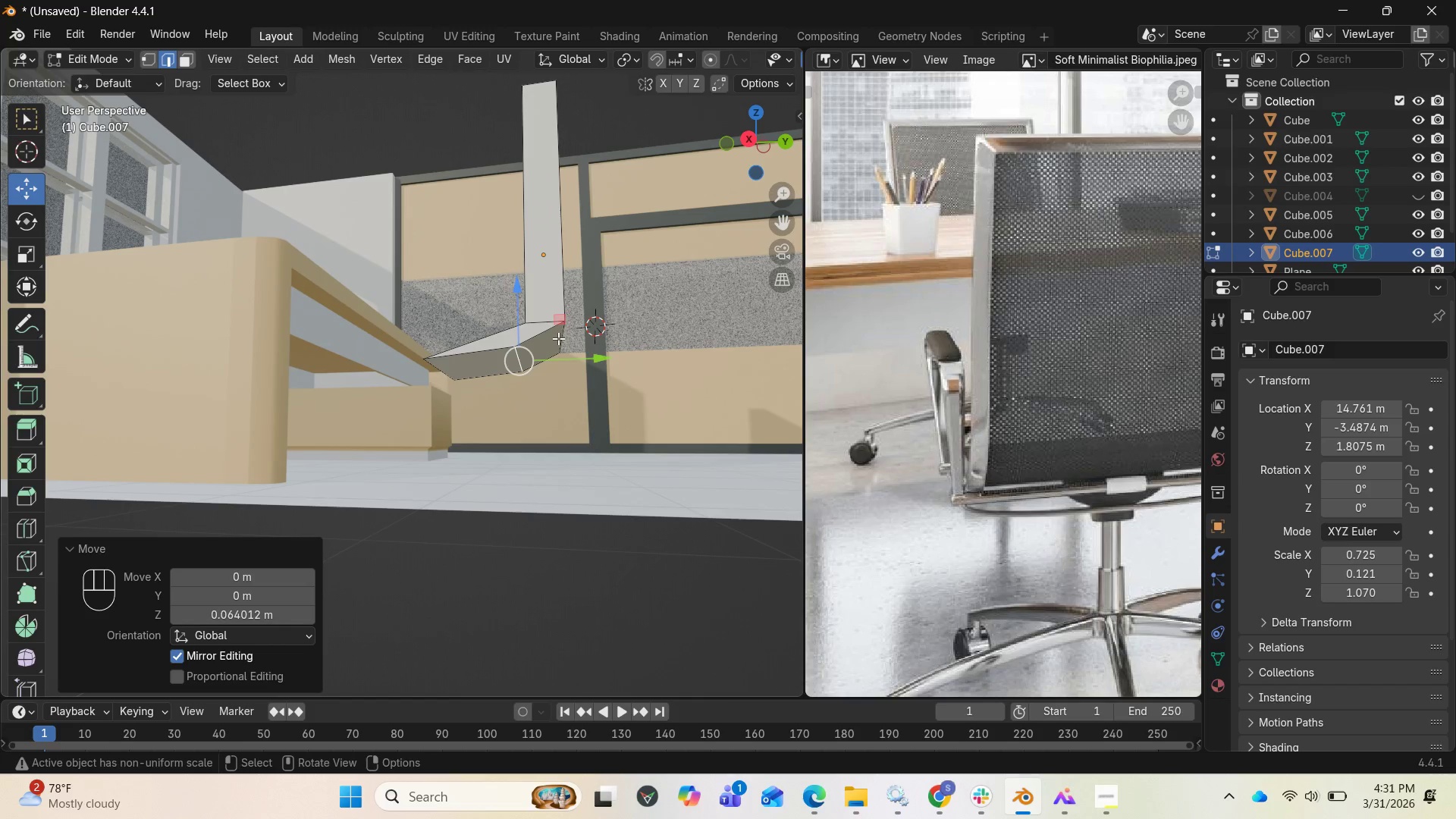 
left_click([559, 338])
 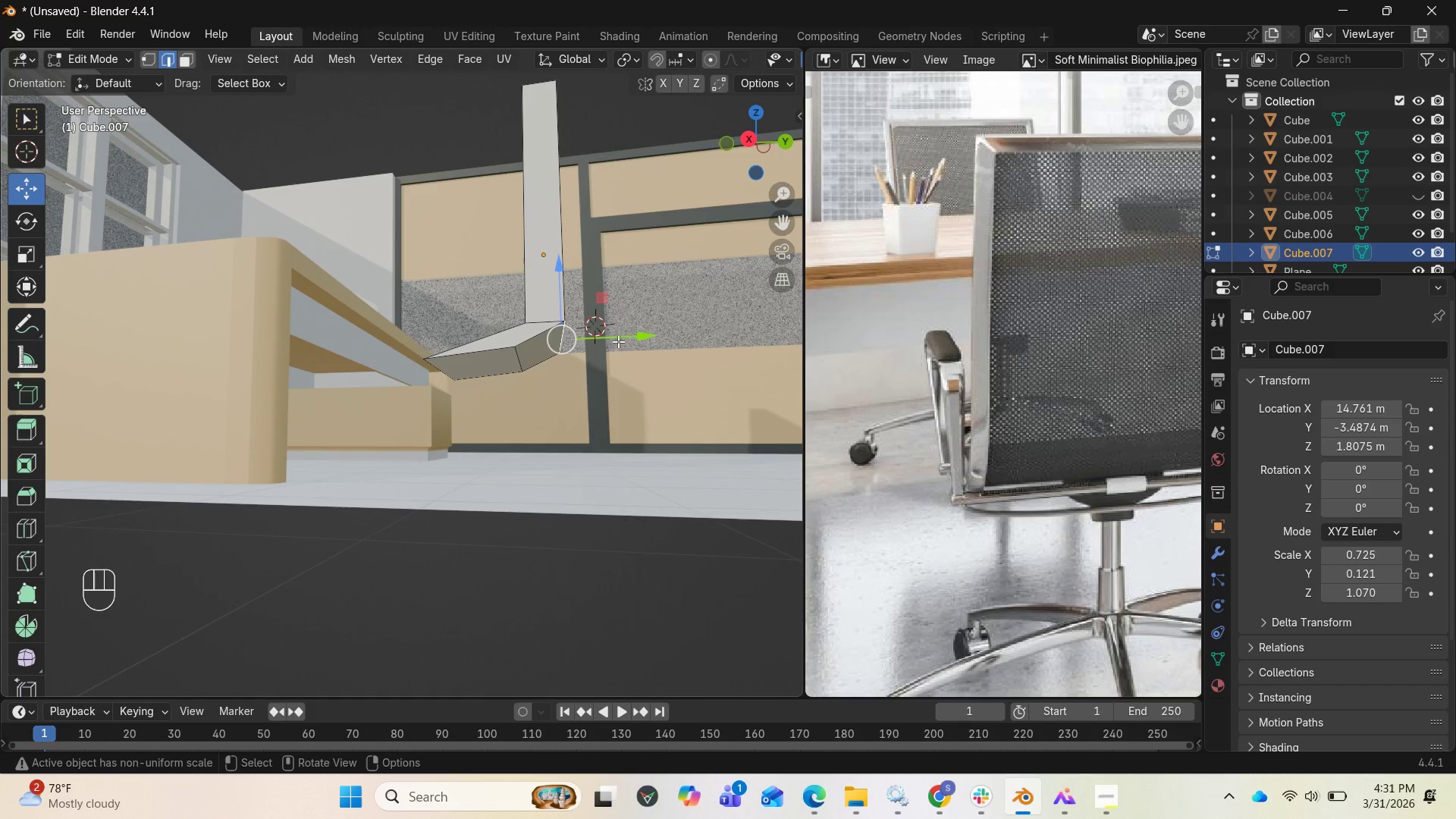 
left_click_drag(start_coordinate=[626, 341], to_coordinate=[617, 353])
 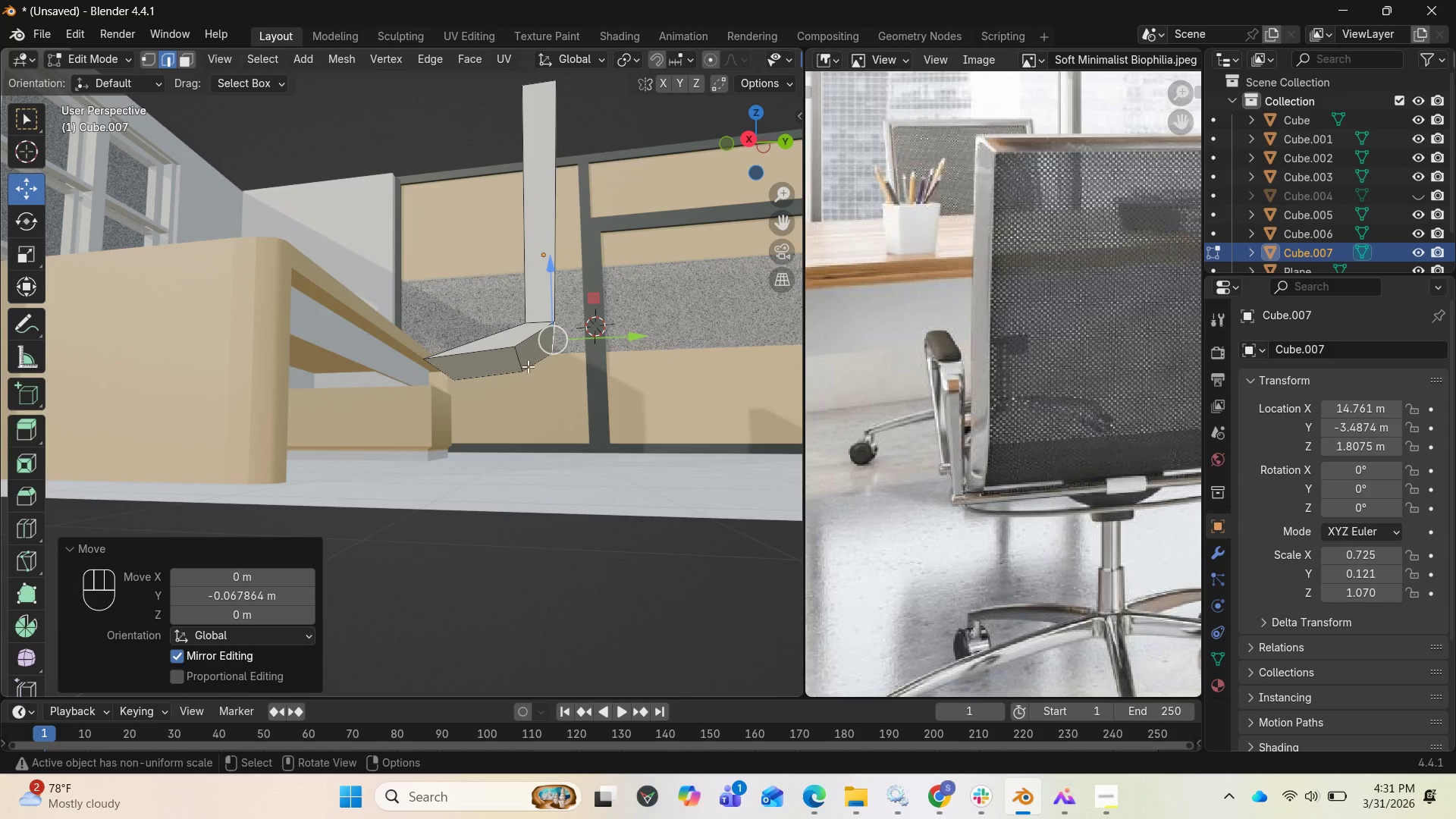 
left_click([521, 362])
 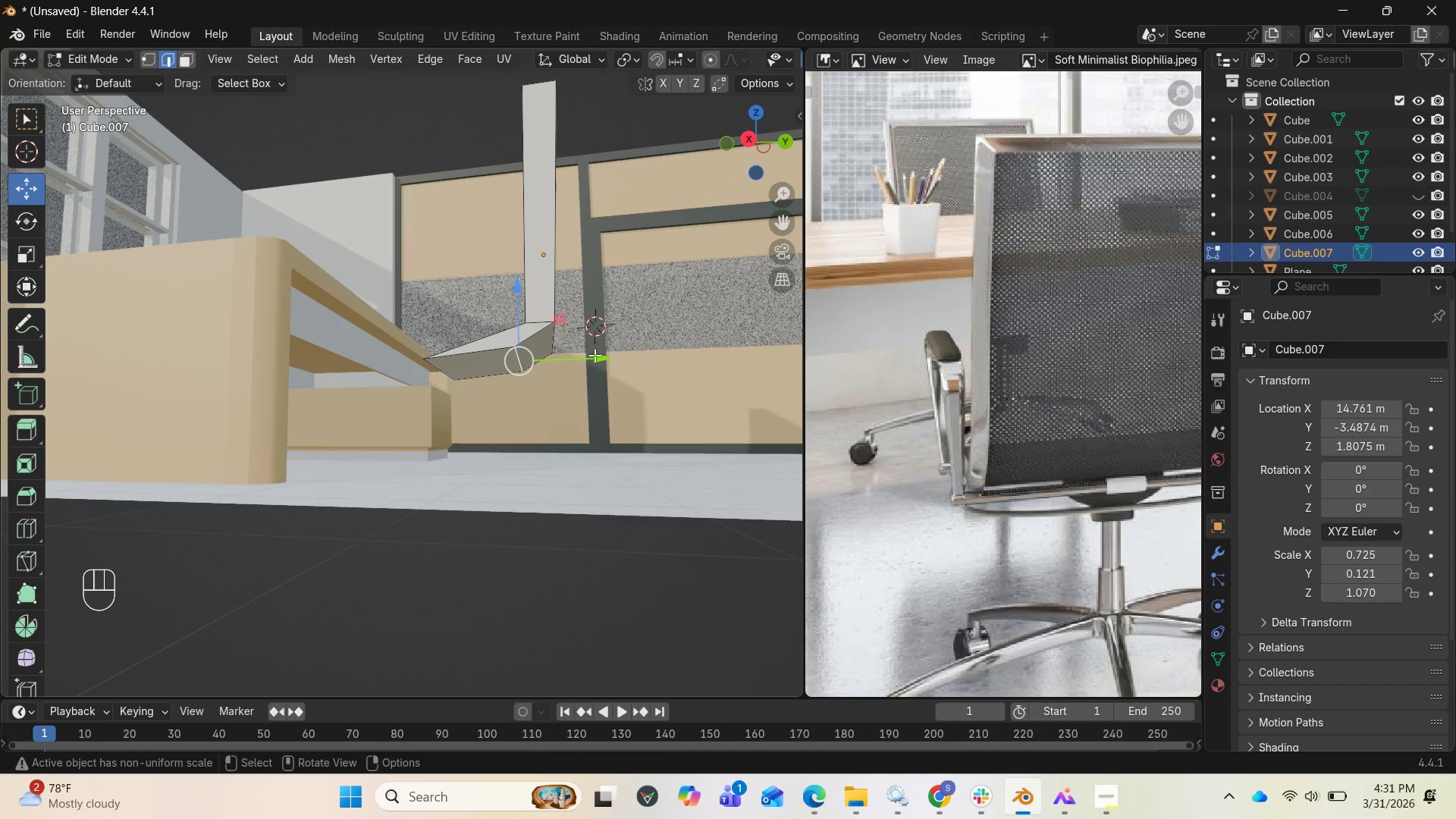 
left_click_drag(start_coordinate=[601, 358], to_coordinate=[570, 369])
 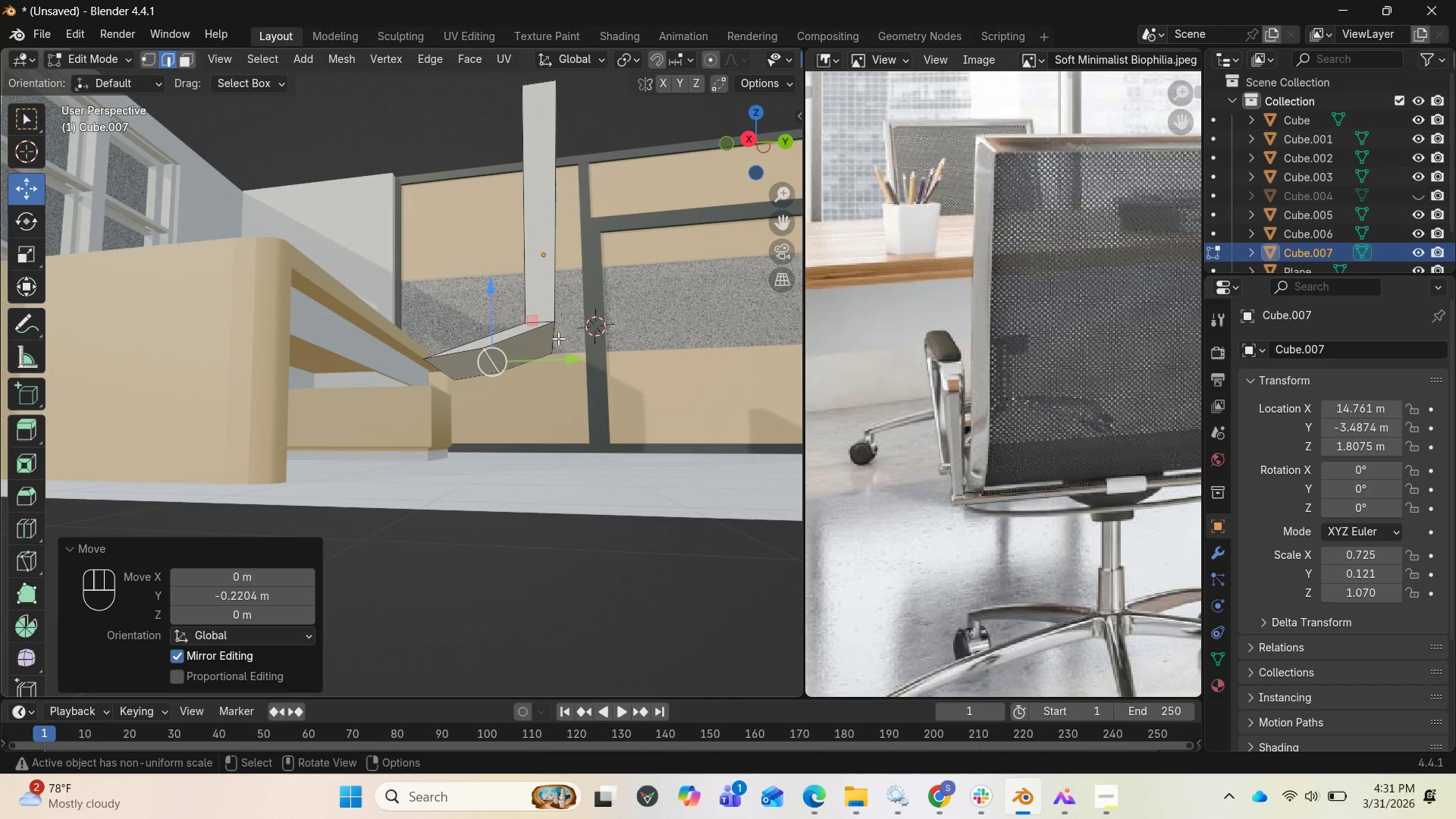 
left_click([557, 338])
 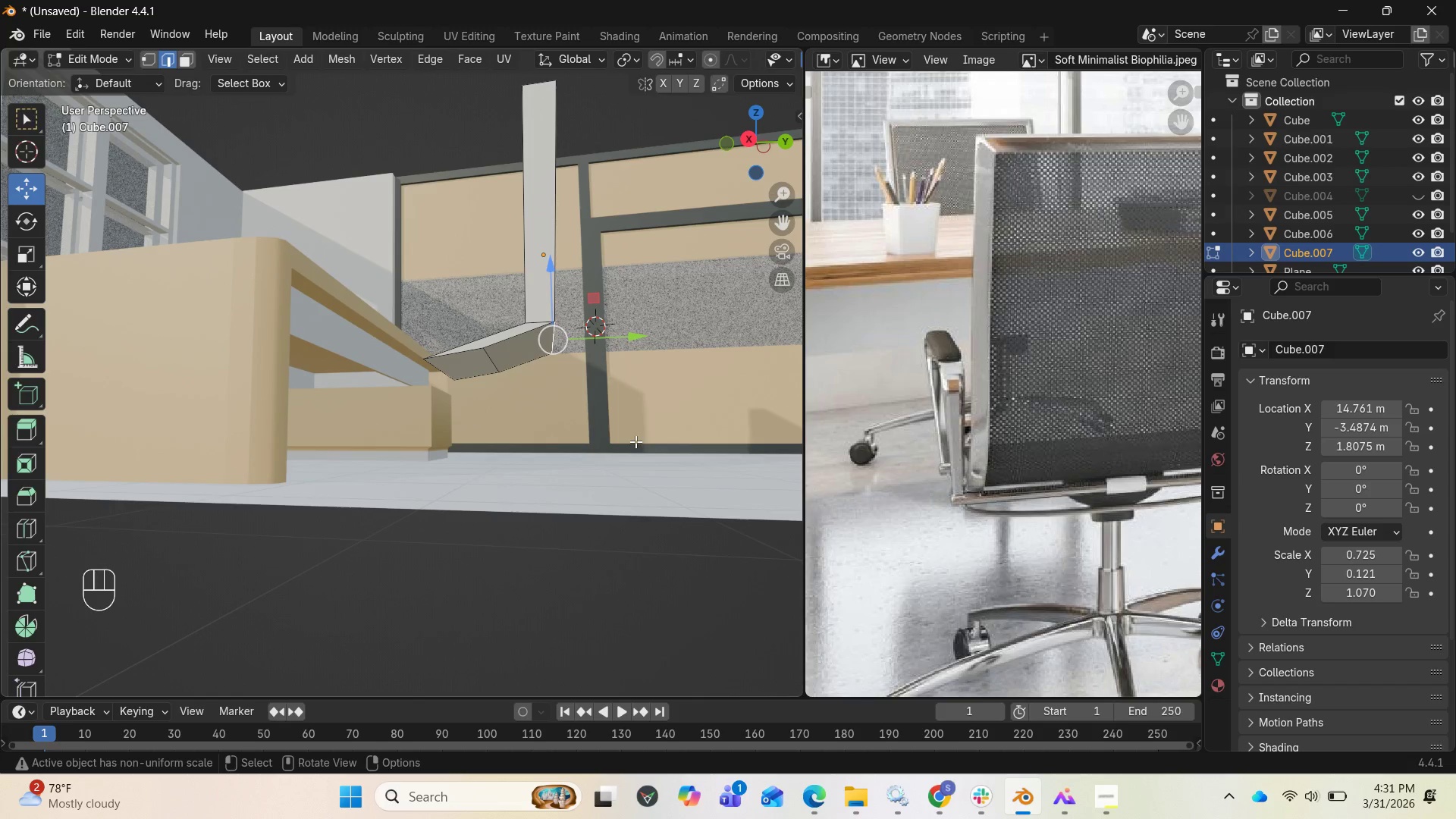 
key(Control+B)
 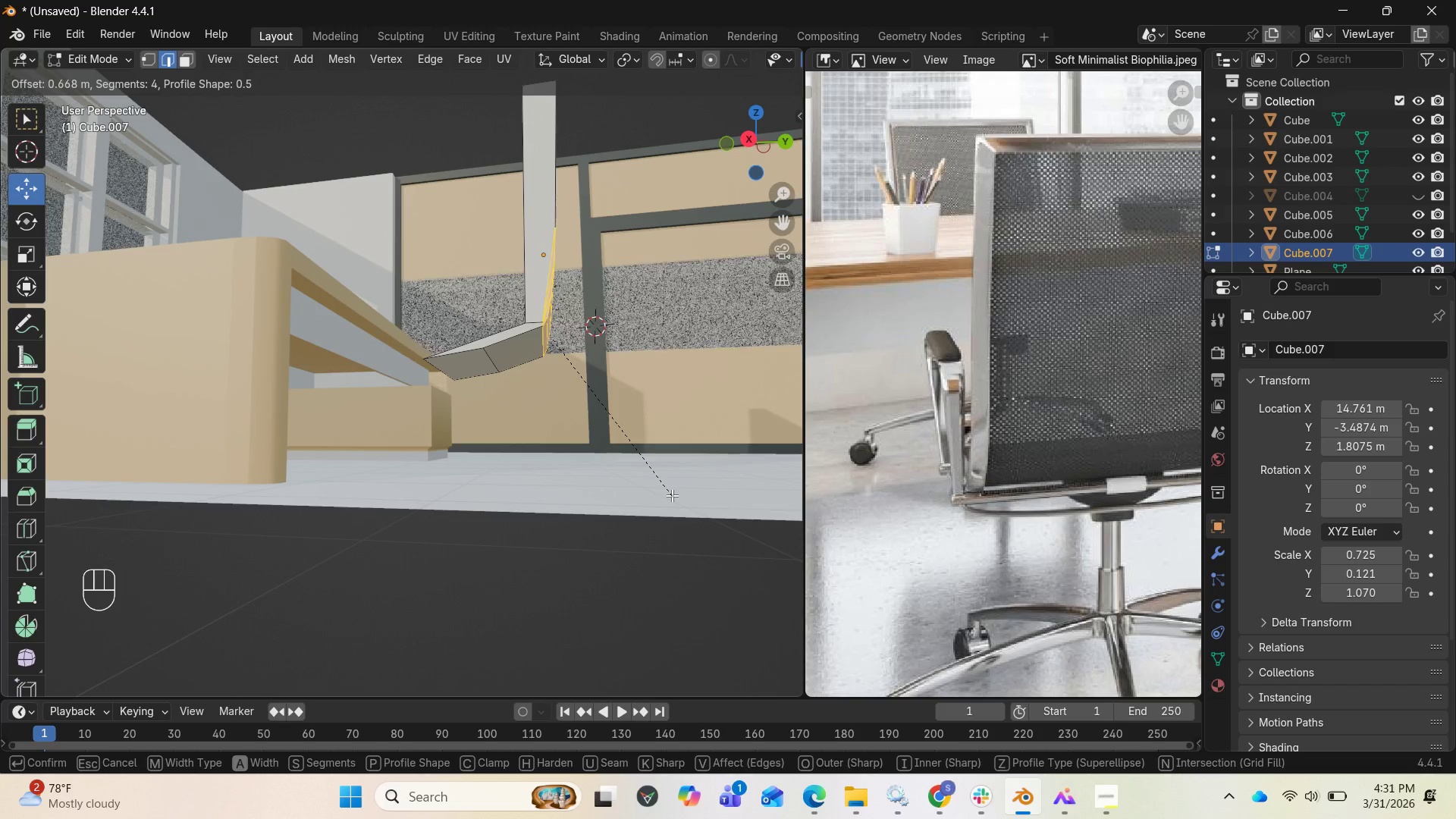 
left_click([676, 501])
 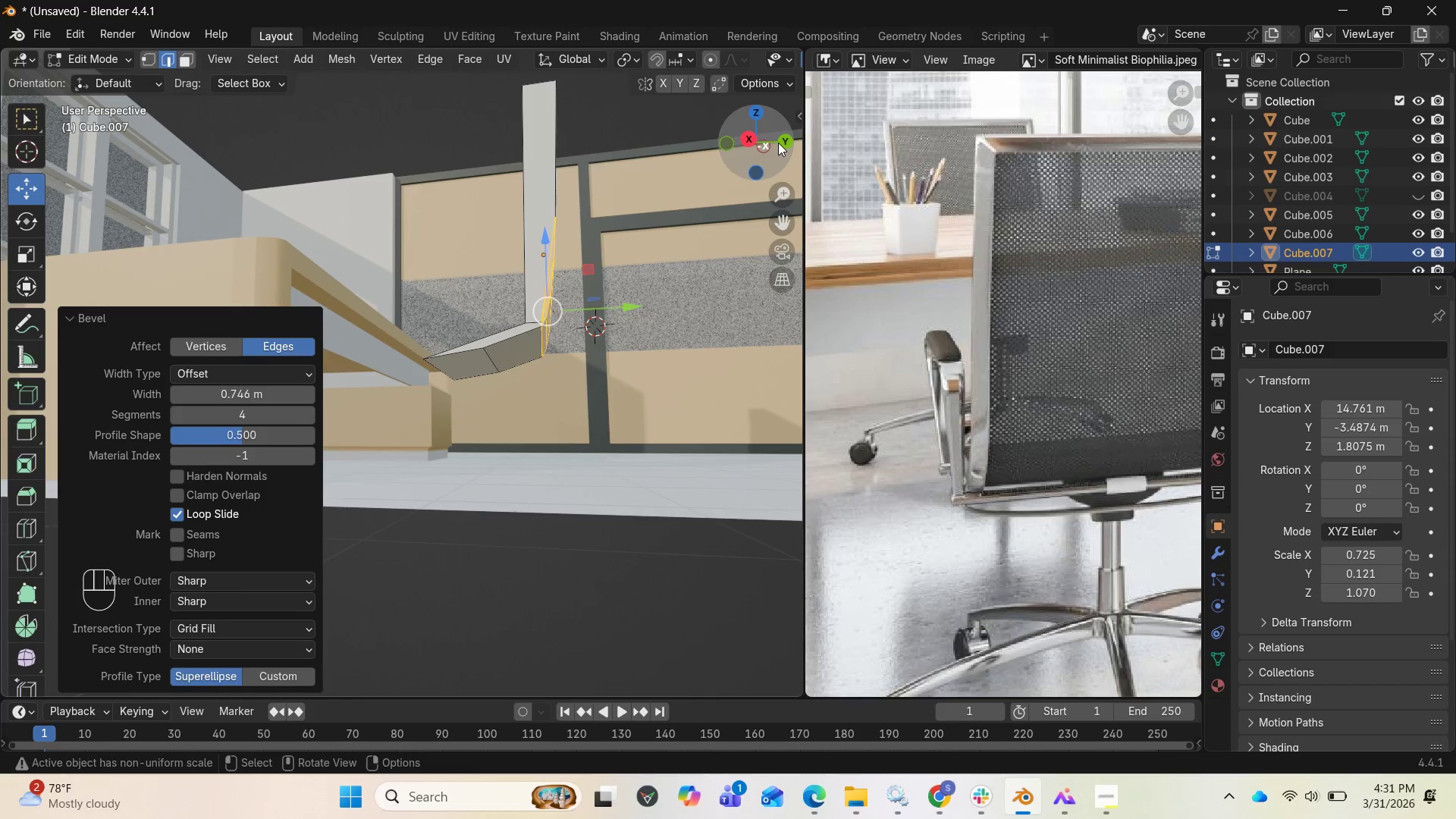 
left_click_drag(start_coordinate=[771, 140], to_coordinate=[749, 144])
 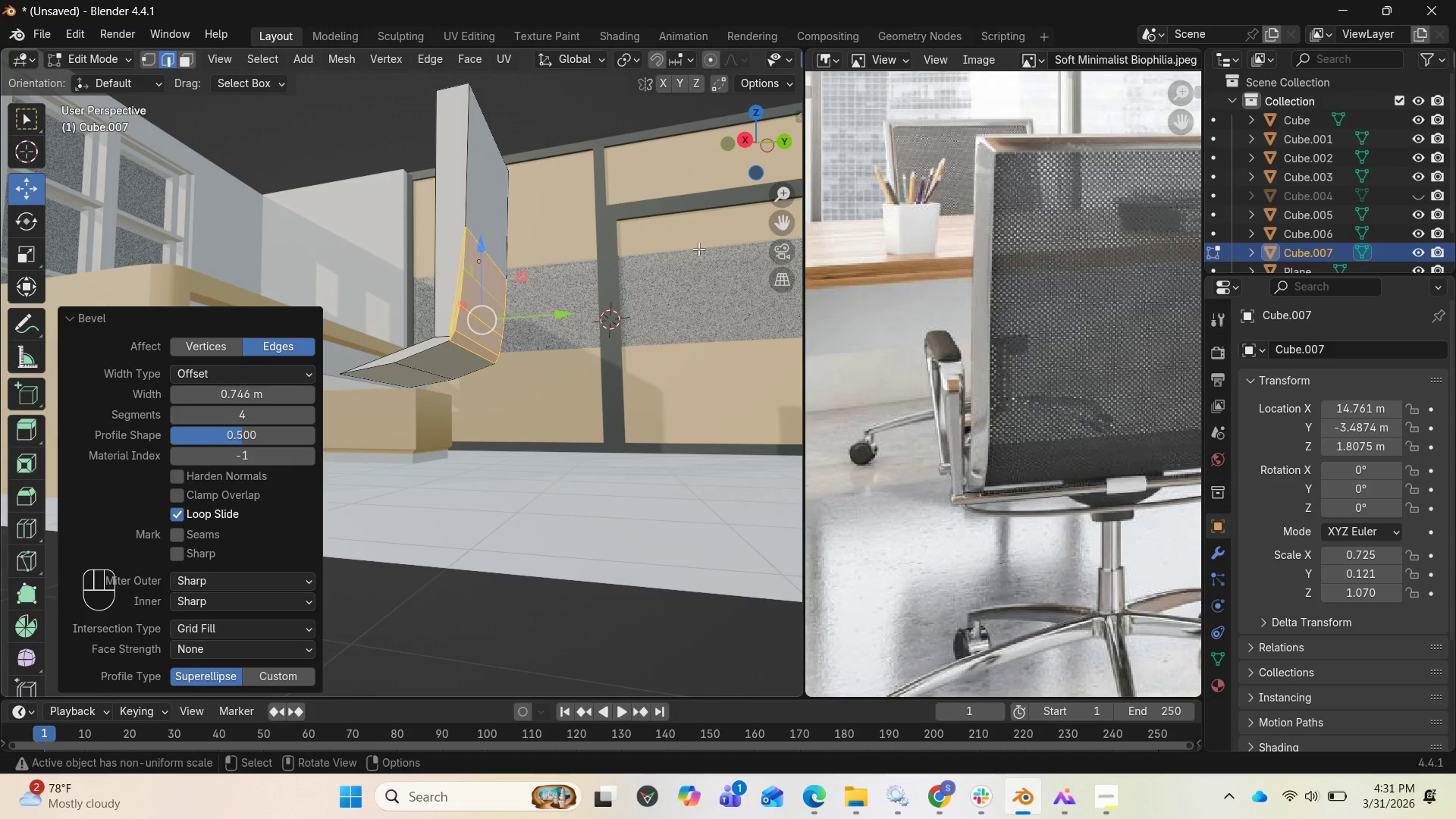 
key(Control+Z)
 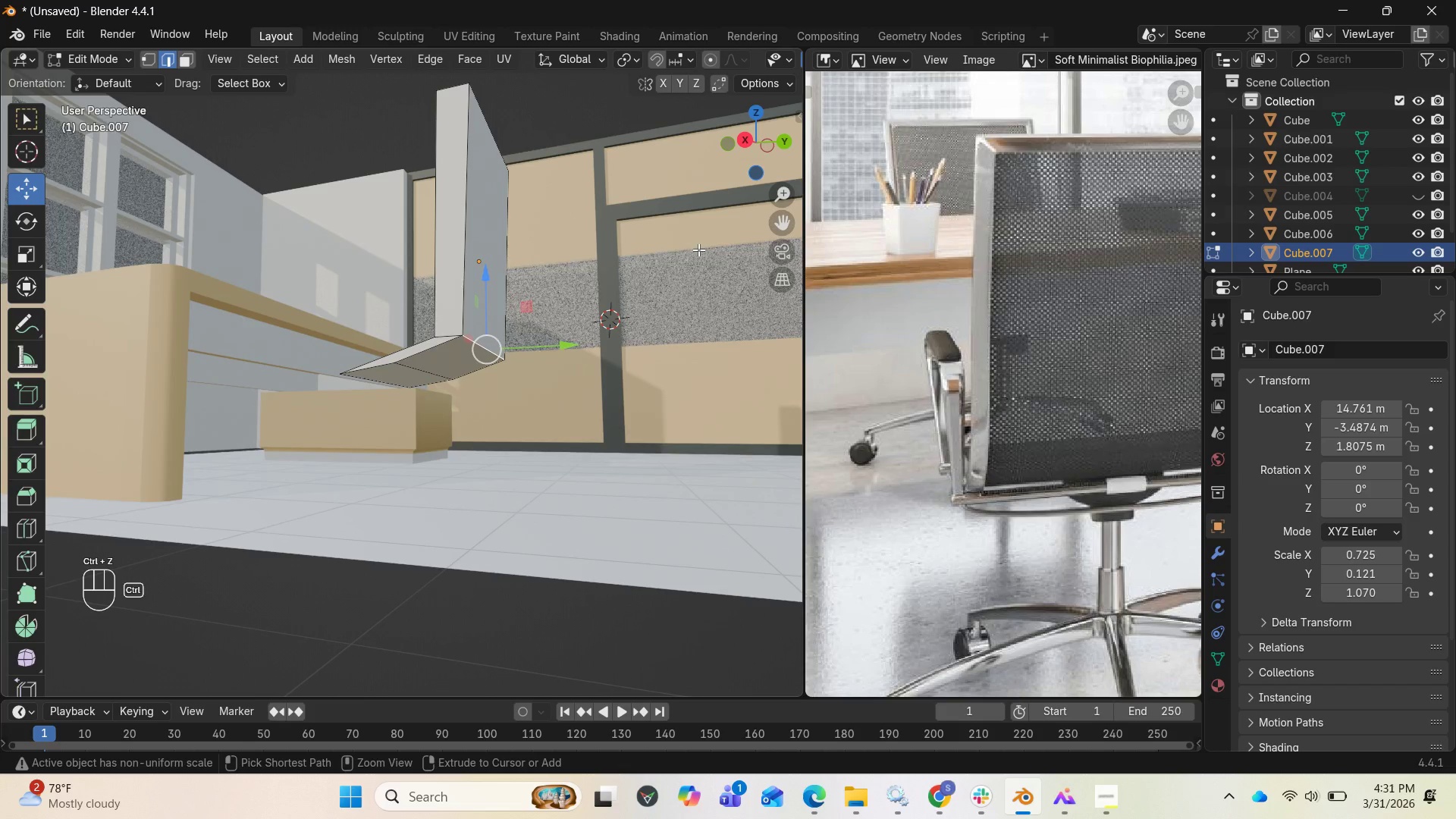 
key(Control+Z)
 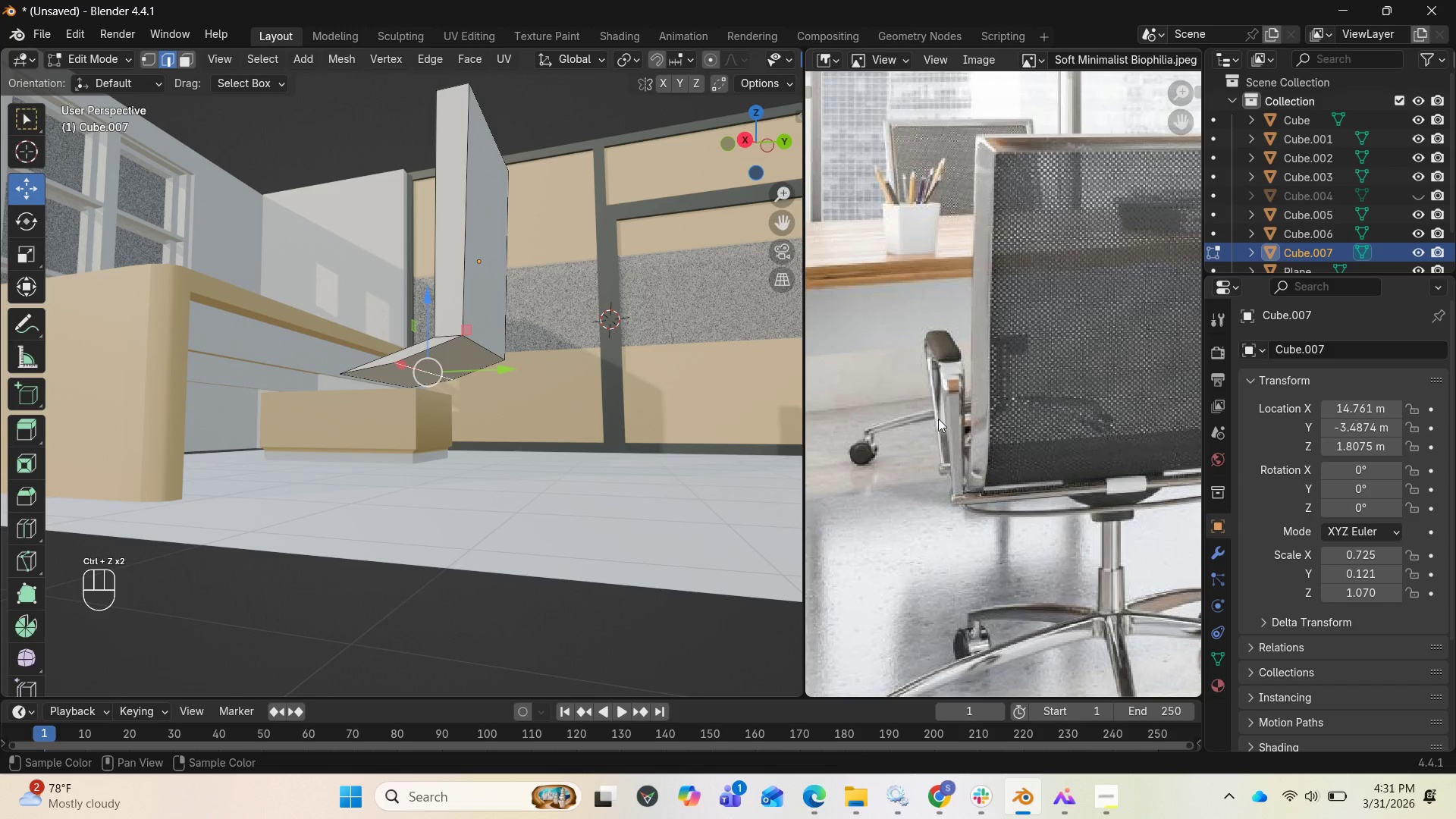 
scroll: coordinate [992, 447], scroll_direction: up, amount: 1.0
 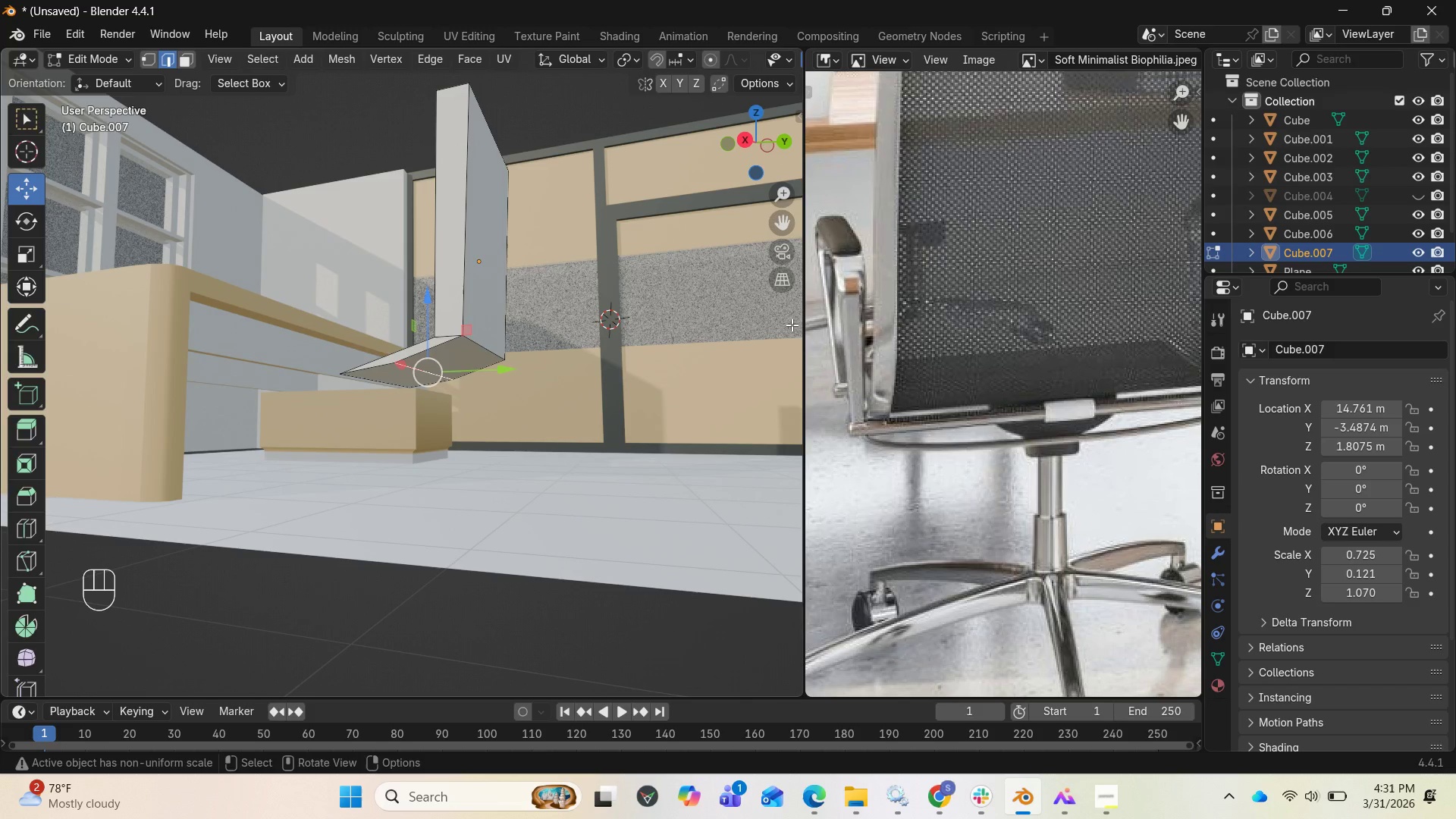 
wait(14.56)
 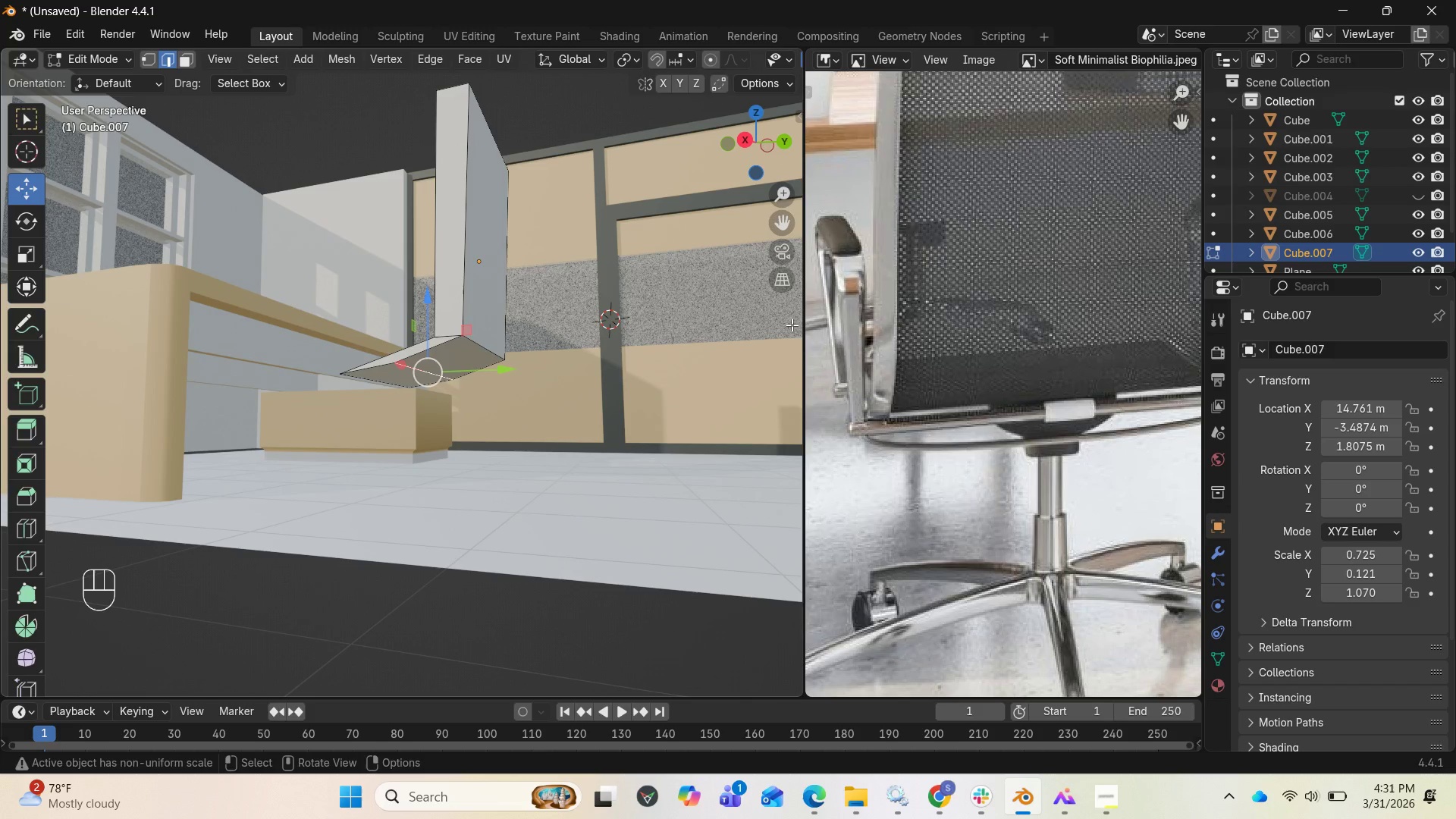 
key(Tab)
 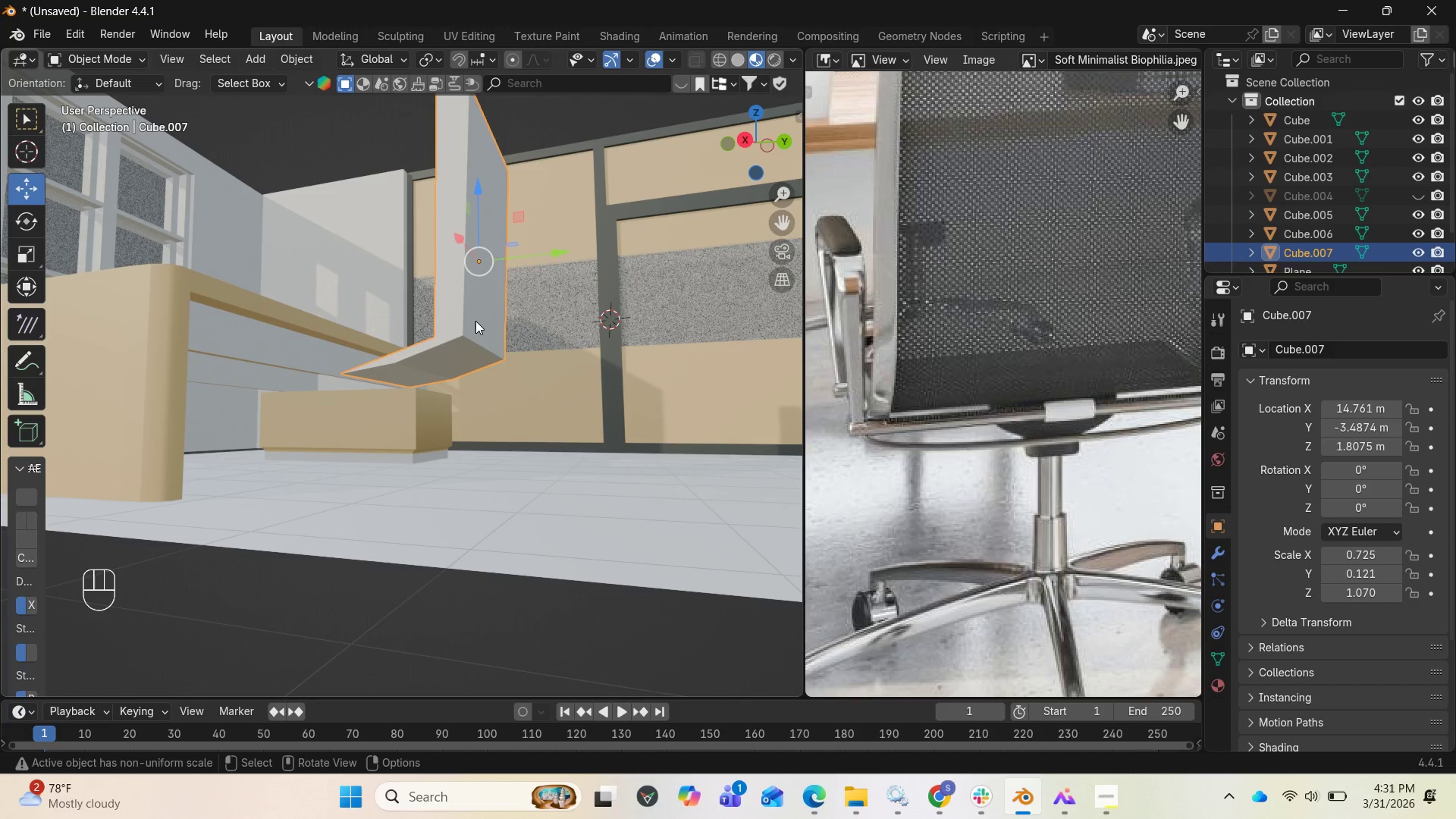 
key(Delete)
 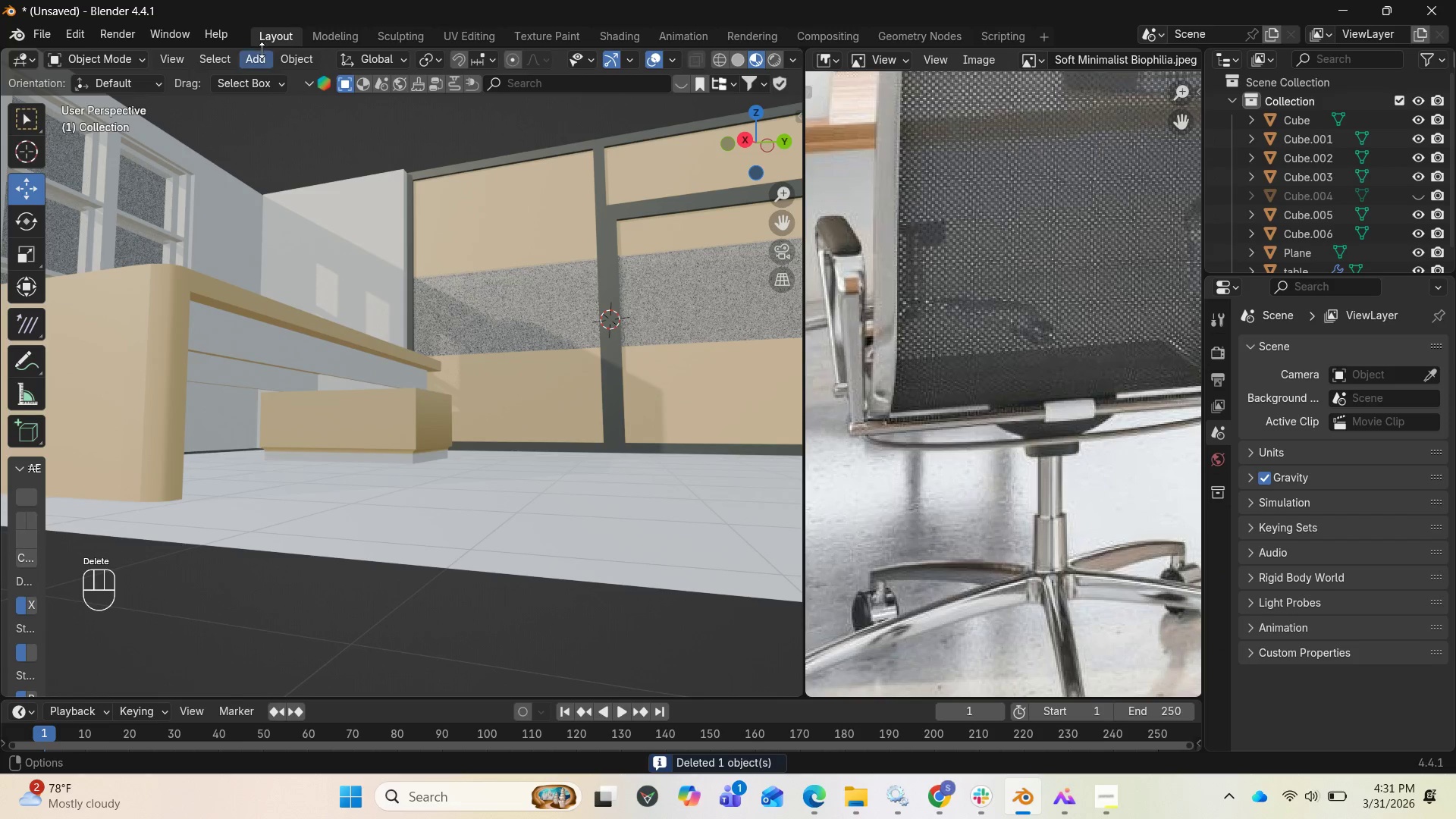 
left_click([253, 61])
 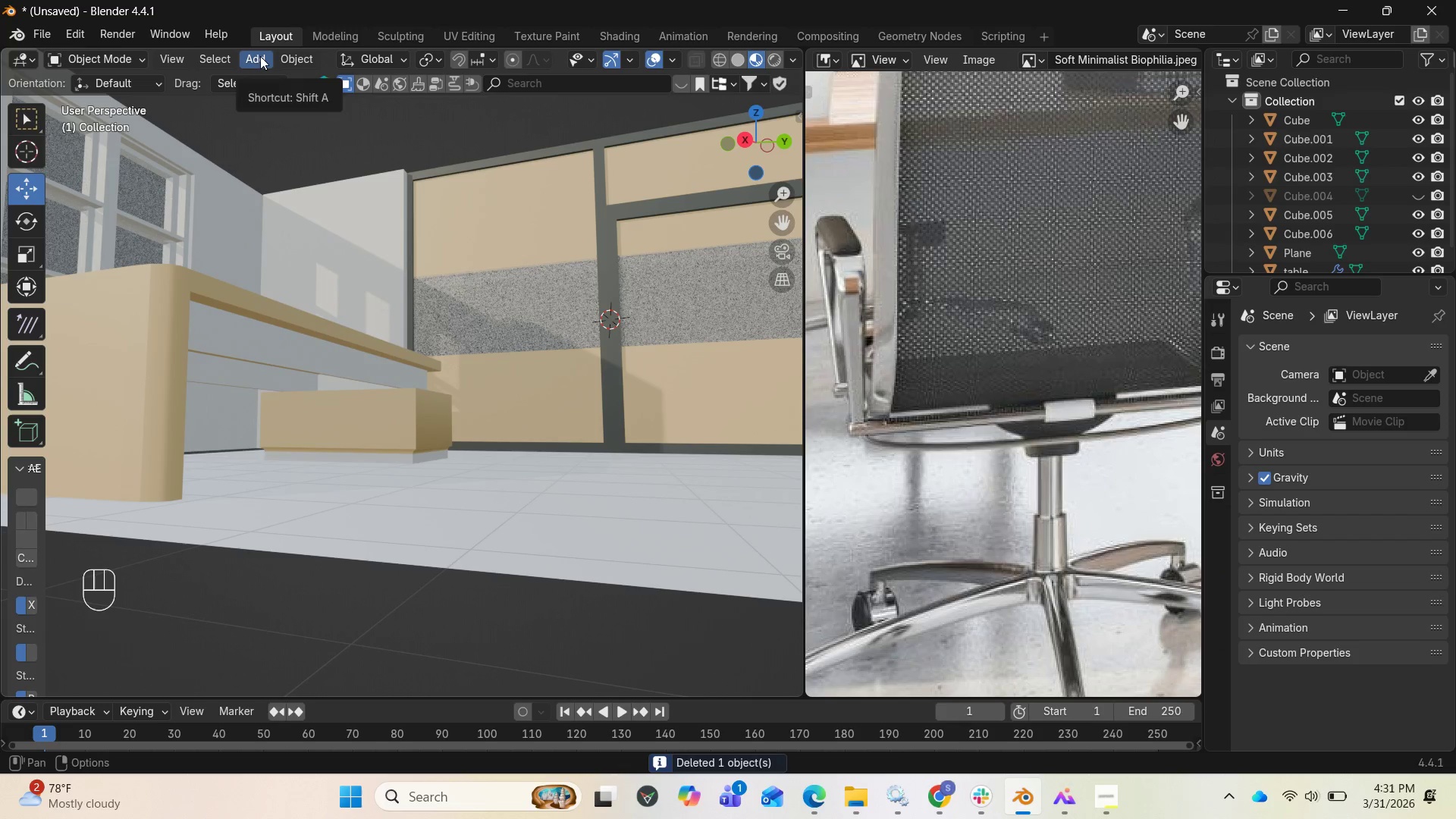 
left_click([260, 56])
 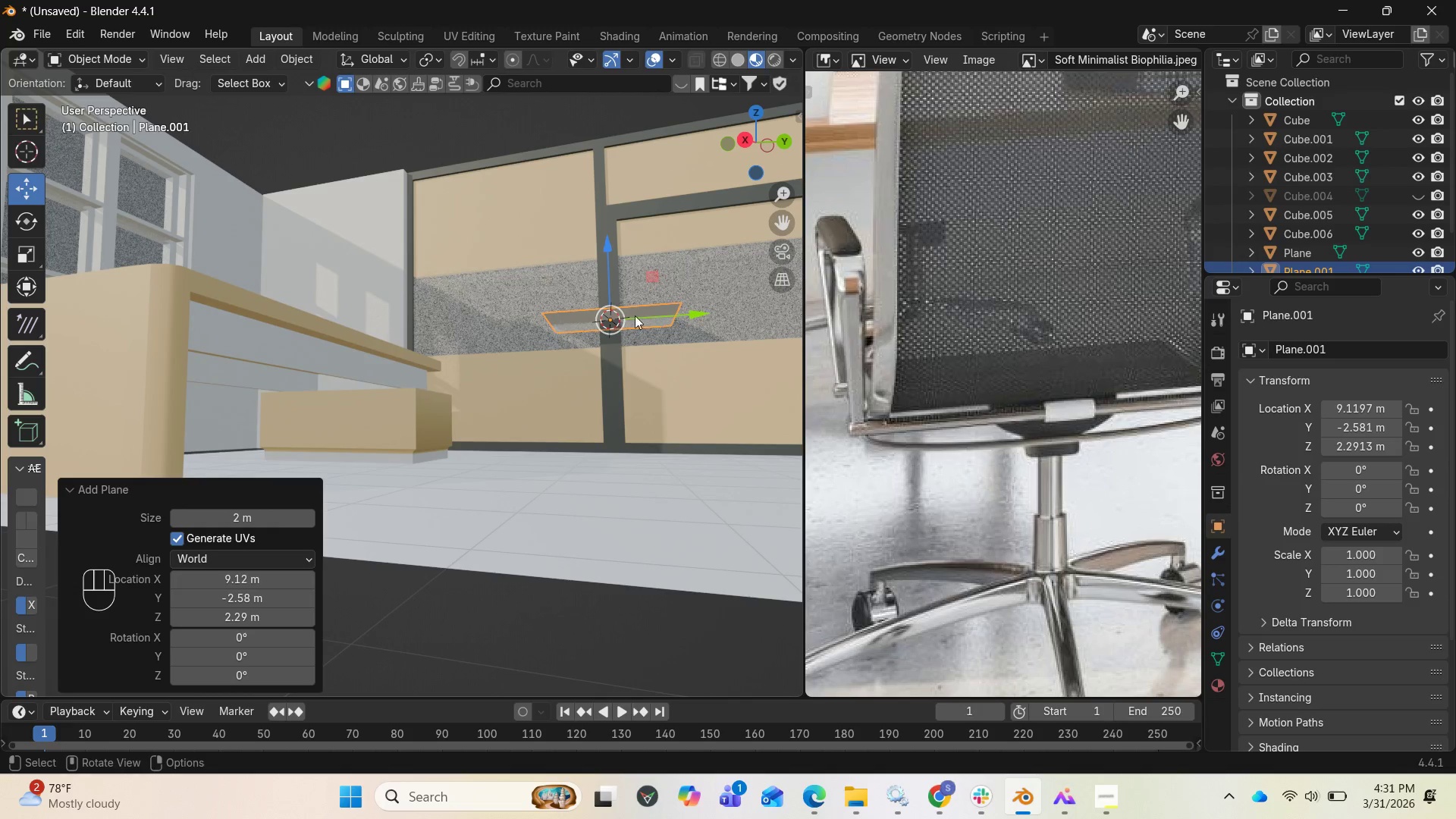 
left_click_drag(start_coordinate=[736, 145], to_coordinate=[614, 206])
 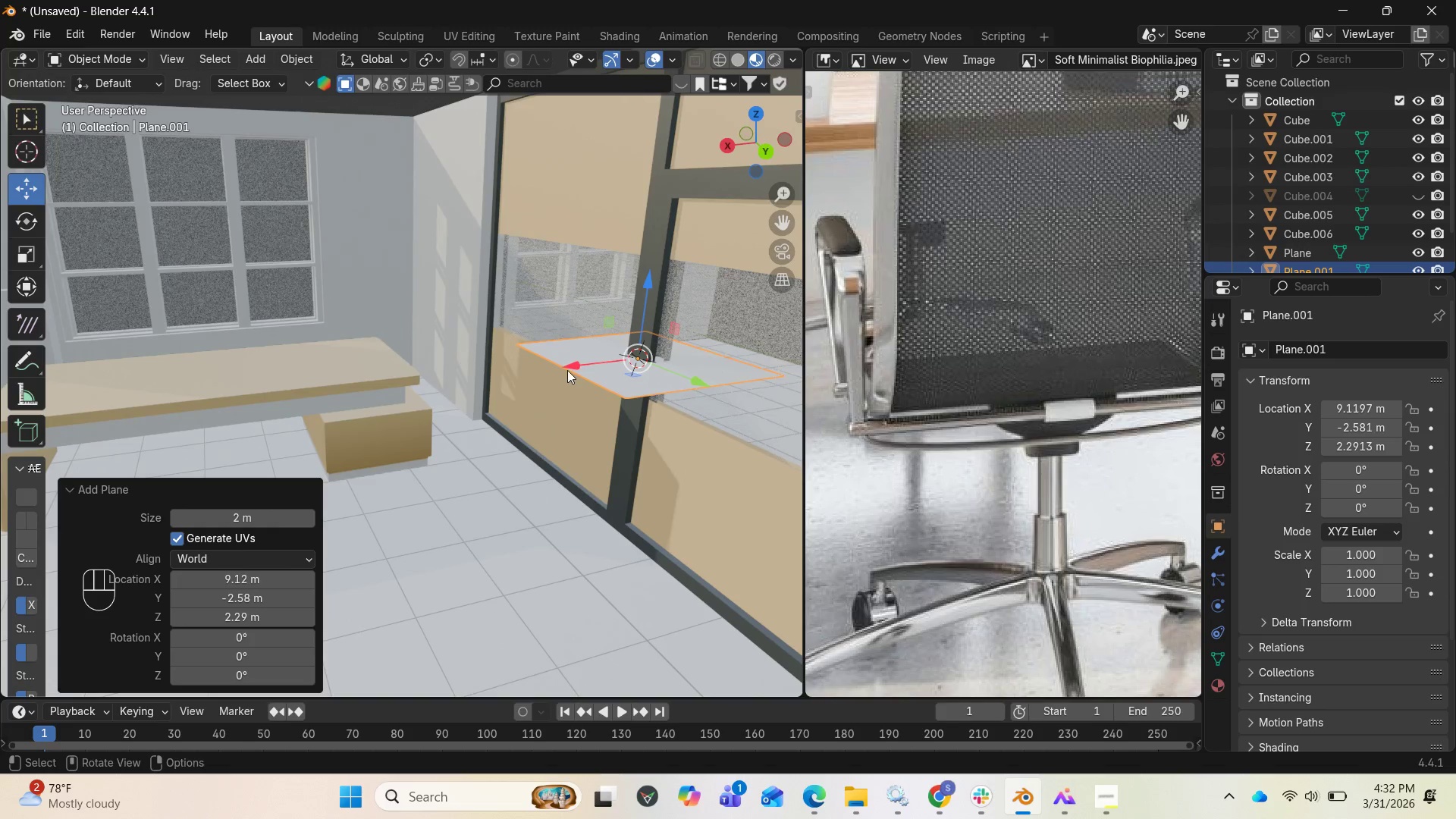 
left_click_drag(start_coordinate=[568, 366], to_coordinate=[171, 497])
 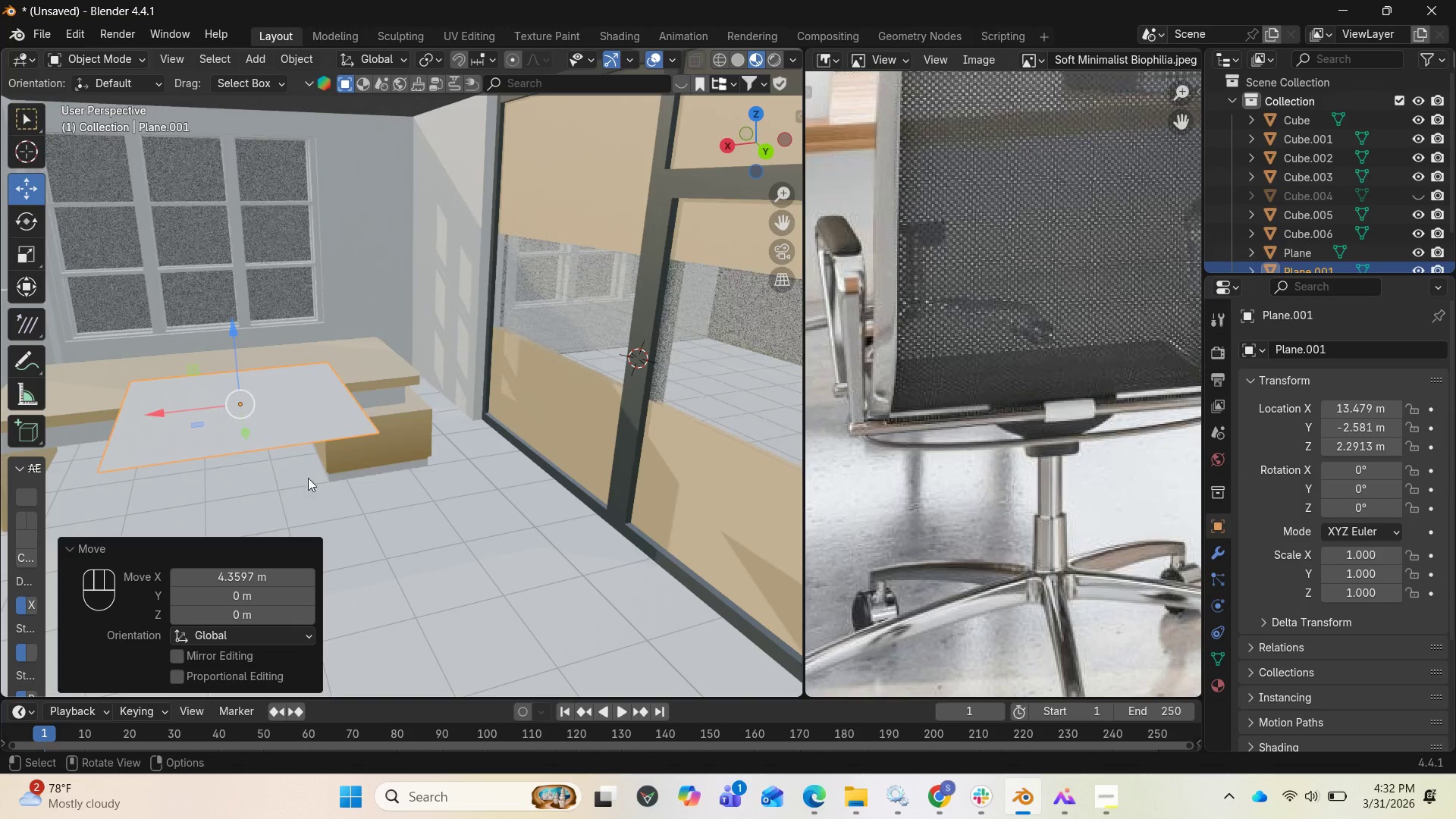 
scroll: coordinate [318, 466], scroll_direction: down, amount: 2.0
 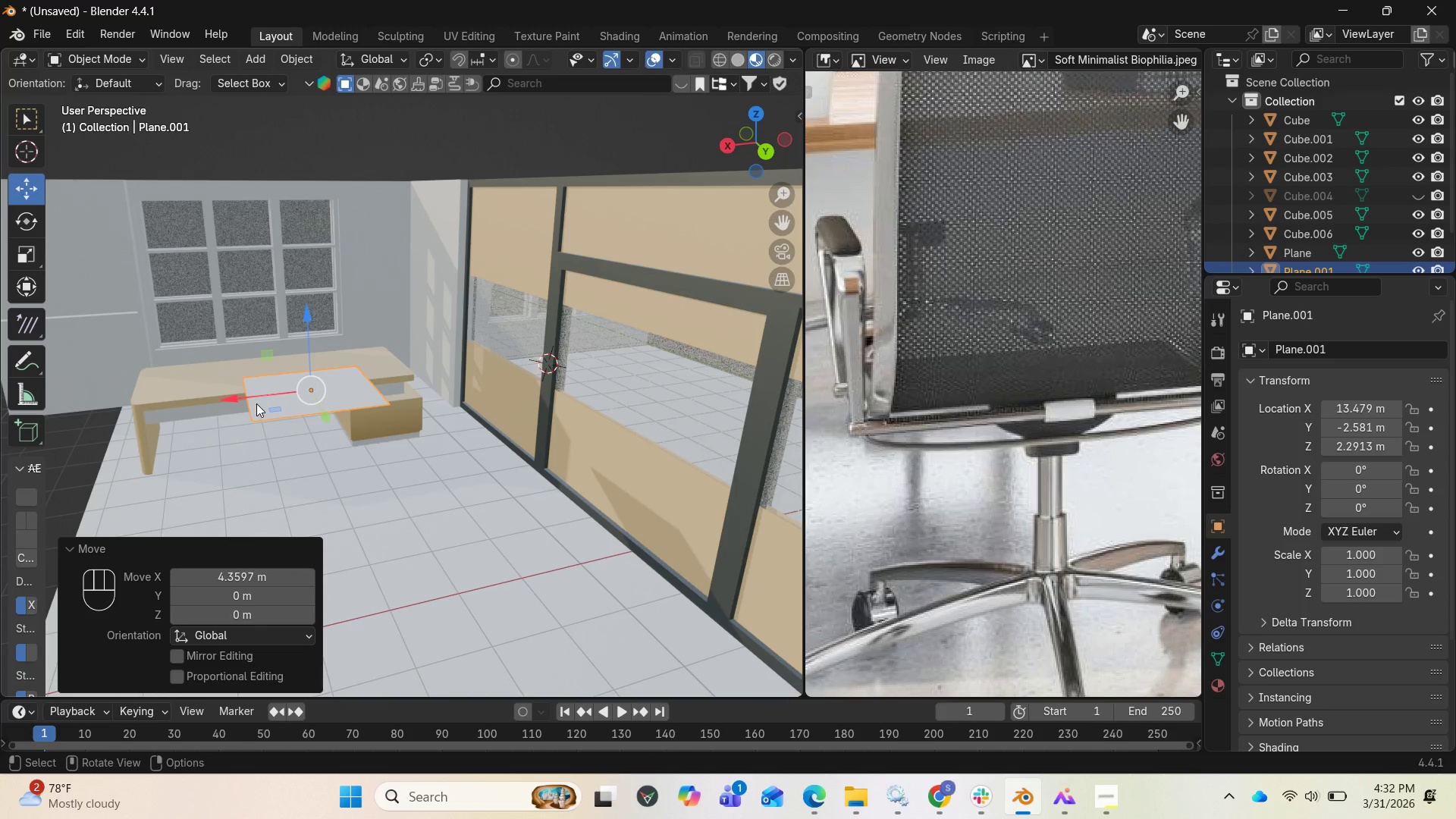 
left_click_drag(start_coordinate=[234, 403], to_coordinate=[171, 448])
 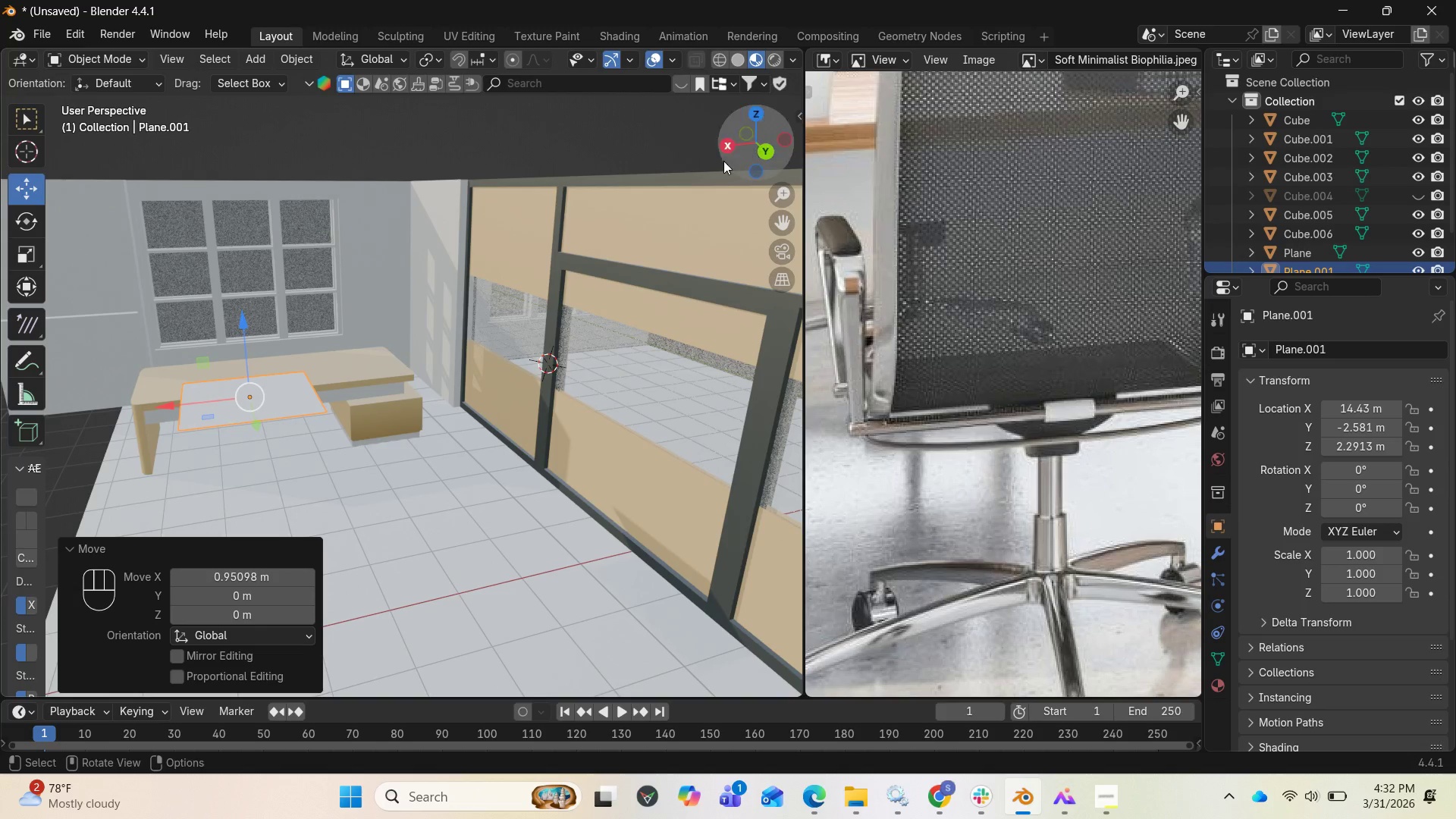 
left_click_drag(start_coordinate=[748, 154], to_coordinate=[46, 116])
 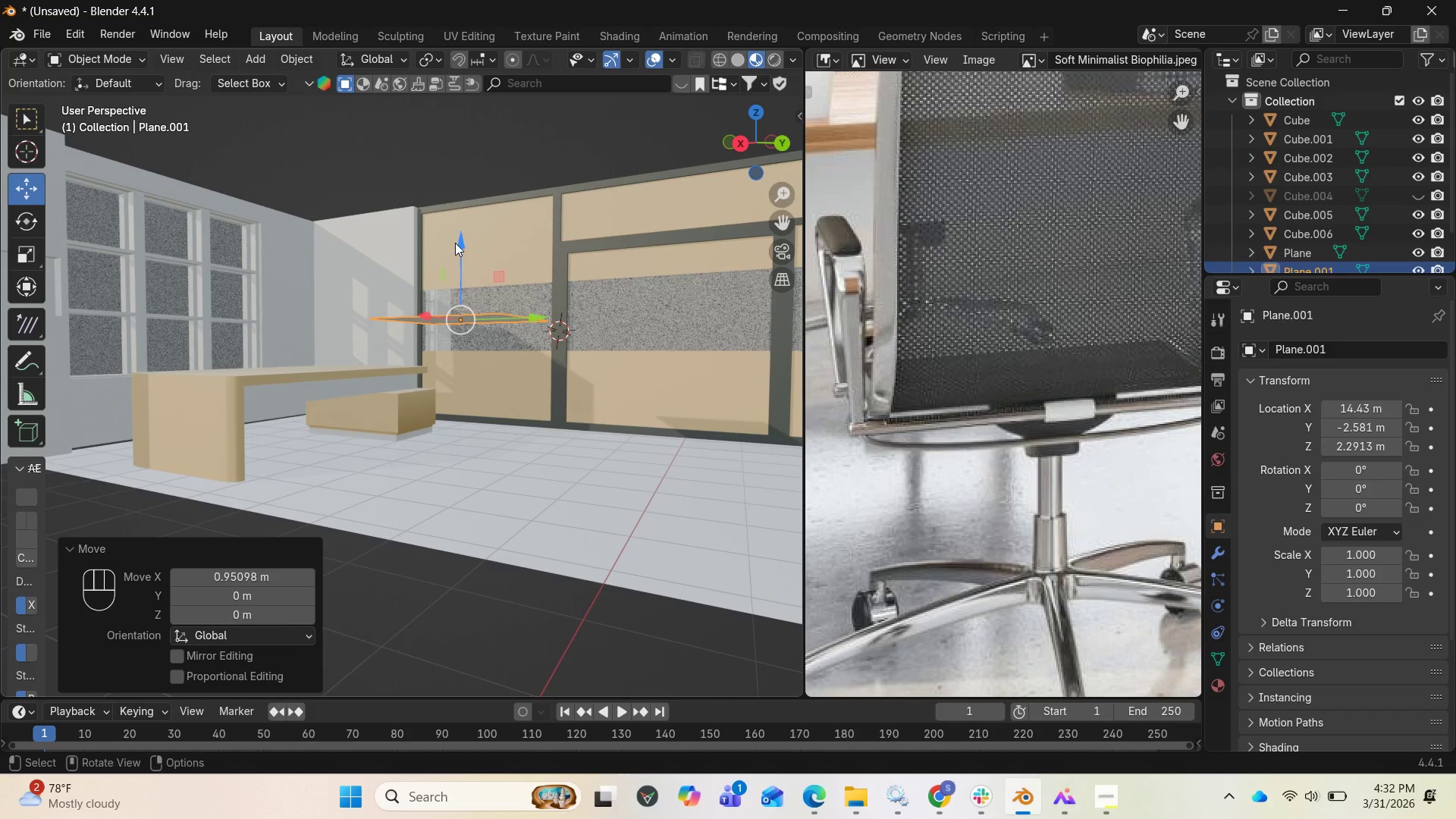 
left_click_drag(start_coordinate=[461, 240], to_coordinate=[424, 340])
 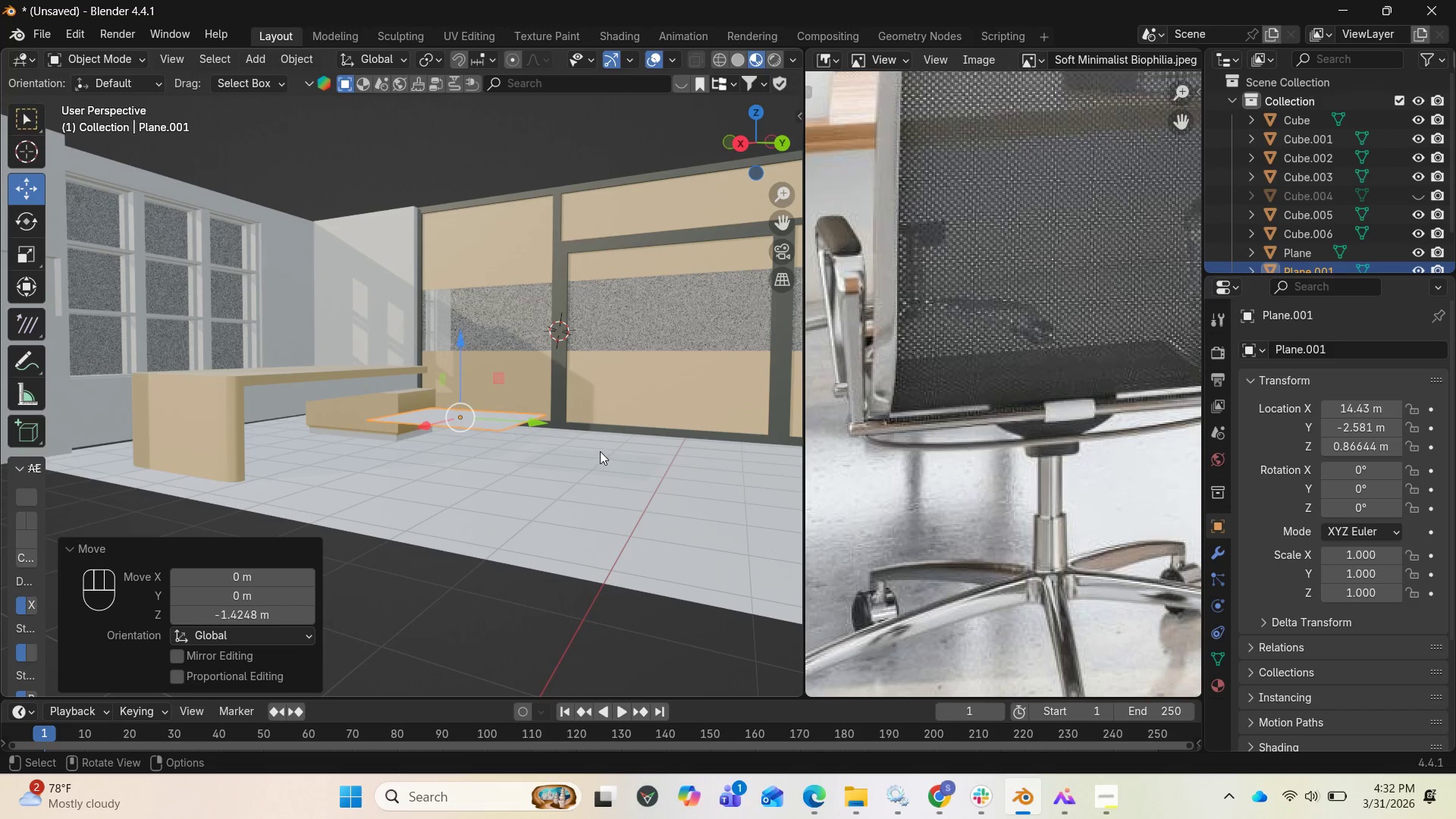 
key(R)
 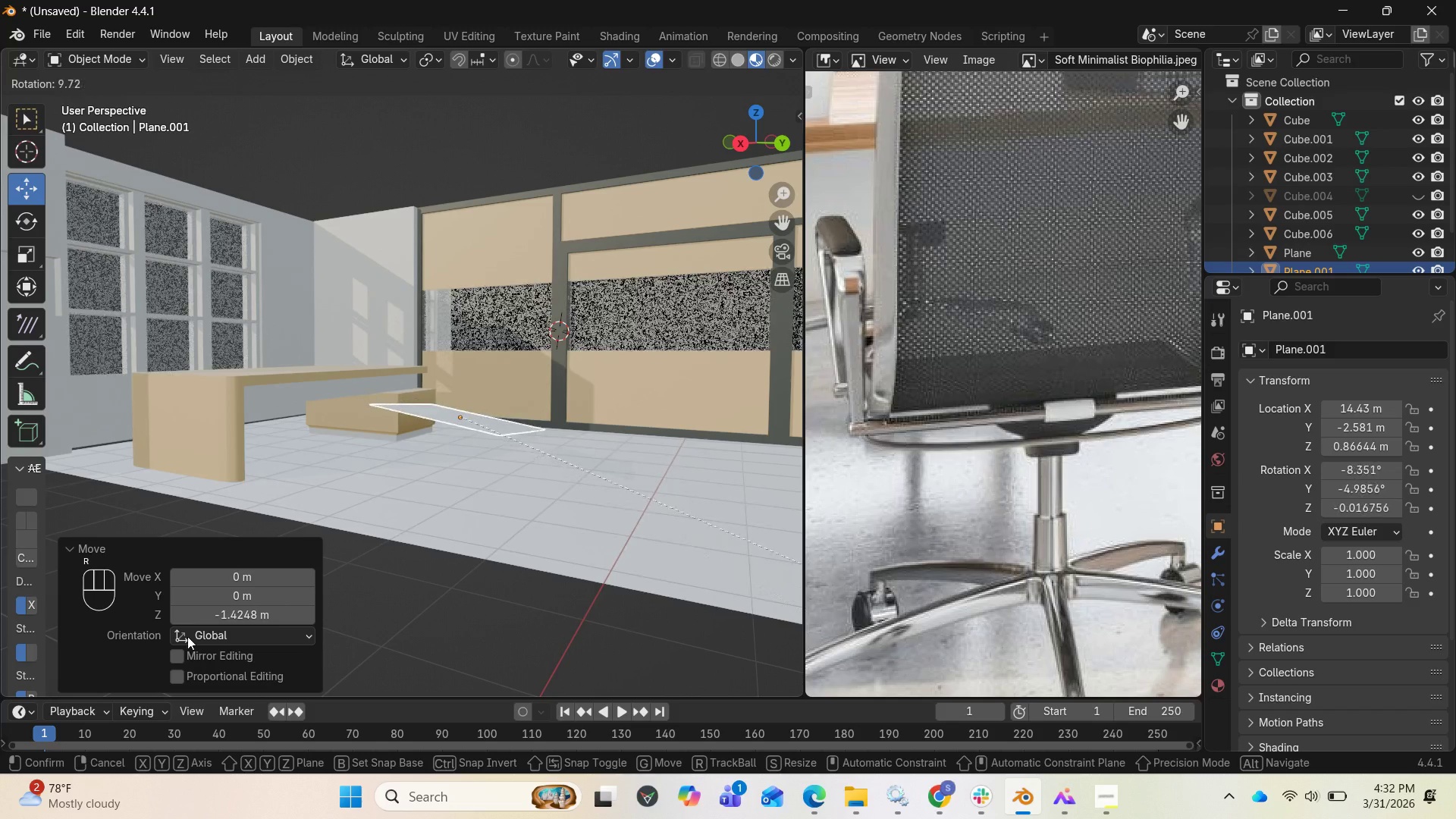 
right_click([179, 628])
 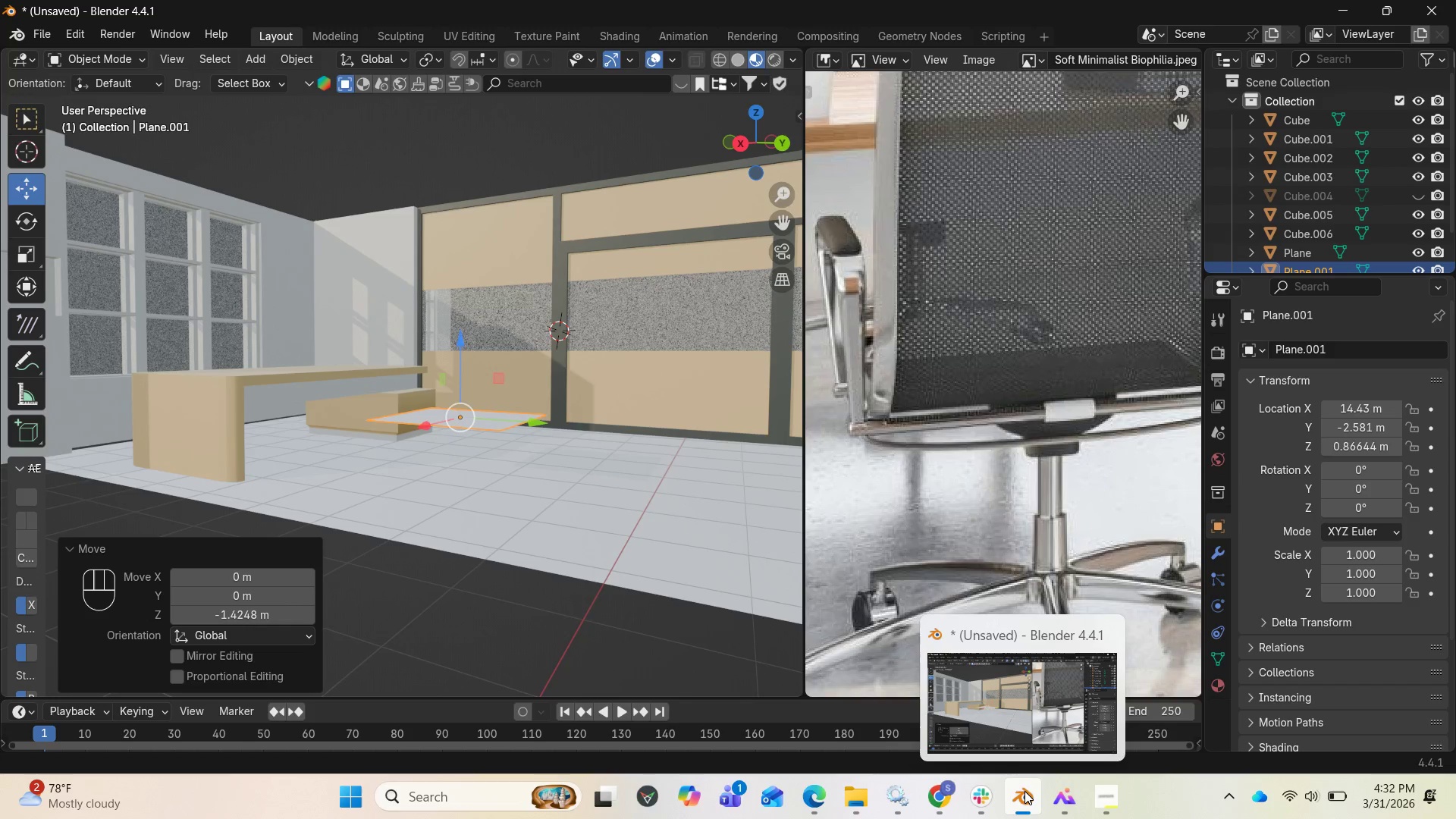 
wait(6.78)
 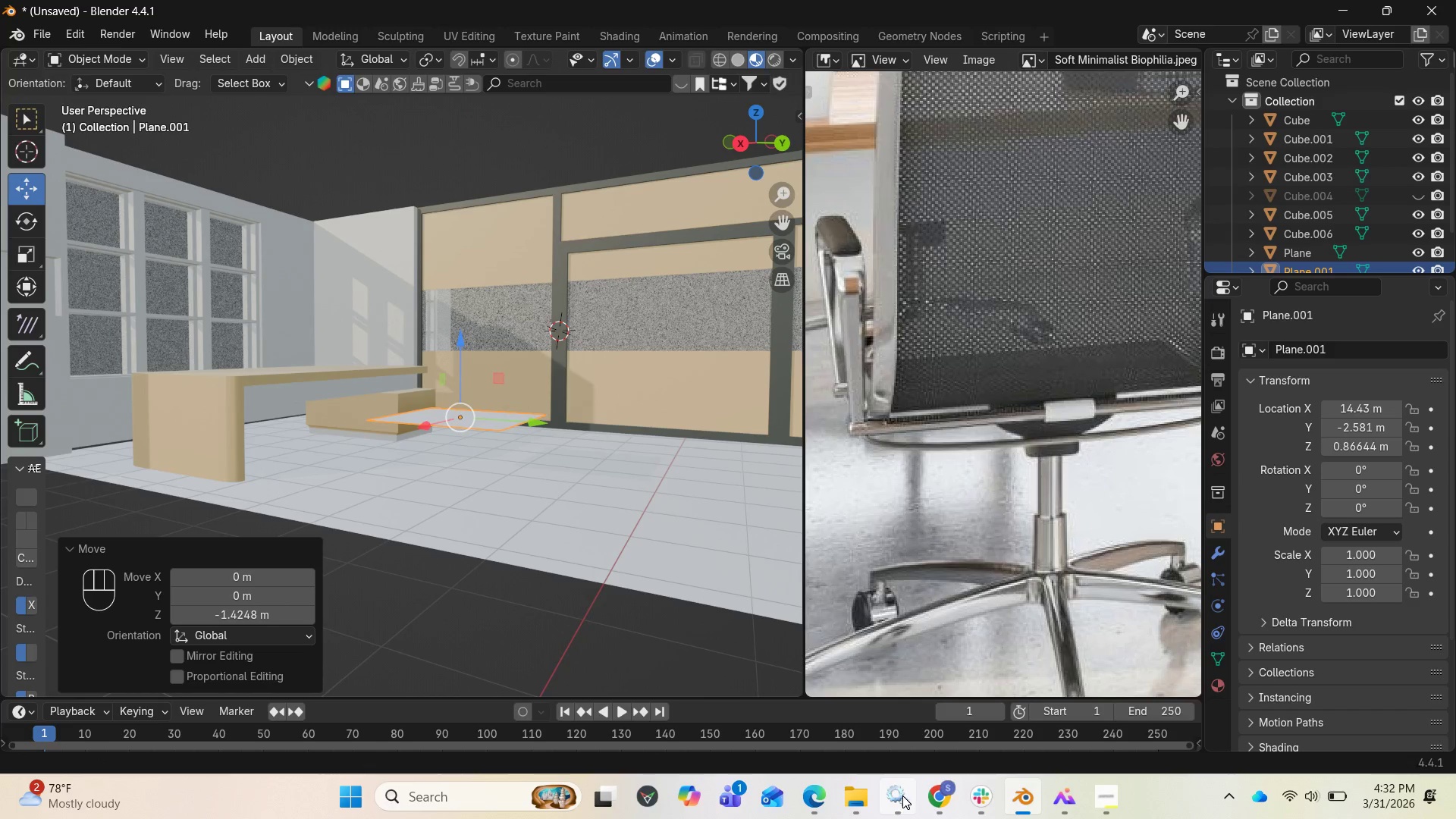 
left_click([1099, 799])